 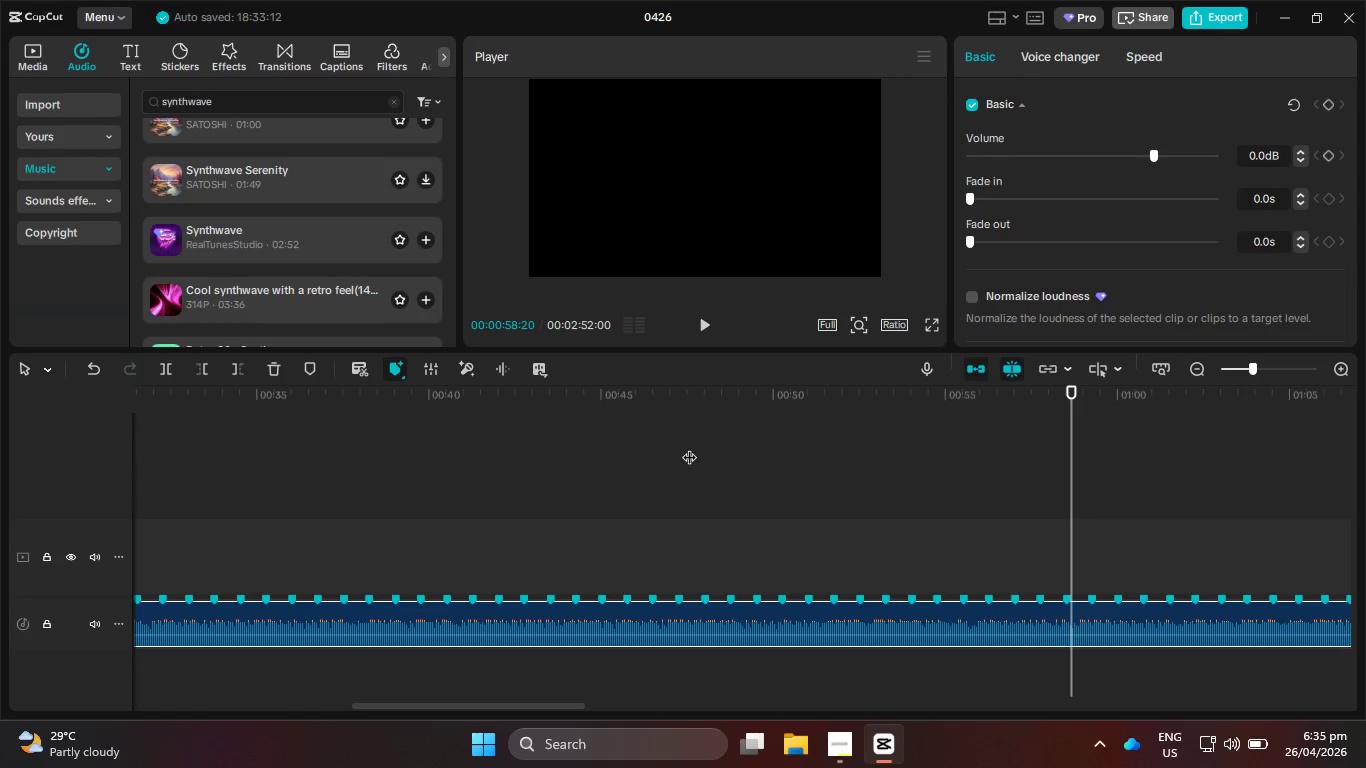 
key(ArrowRight)
 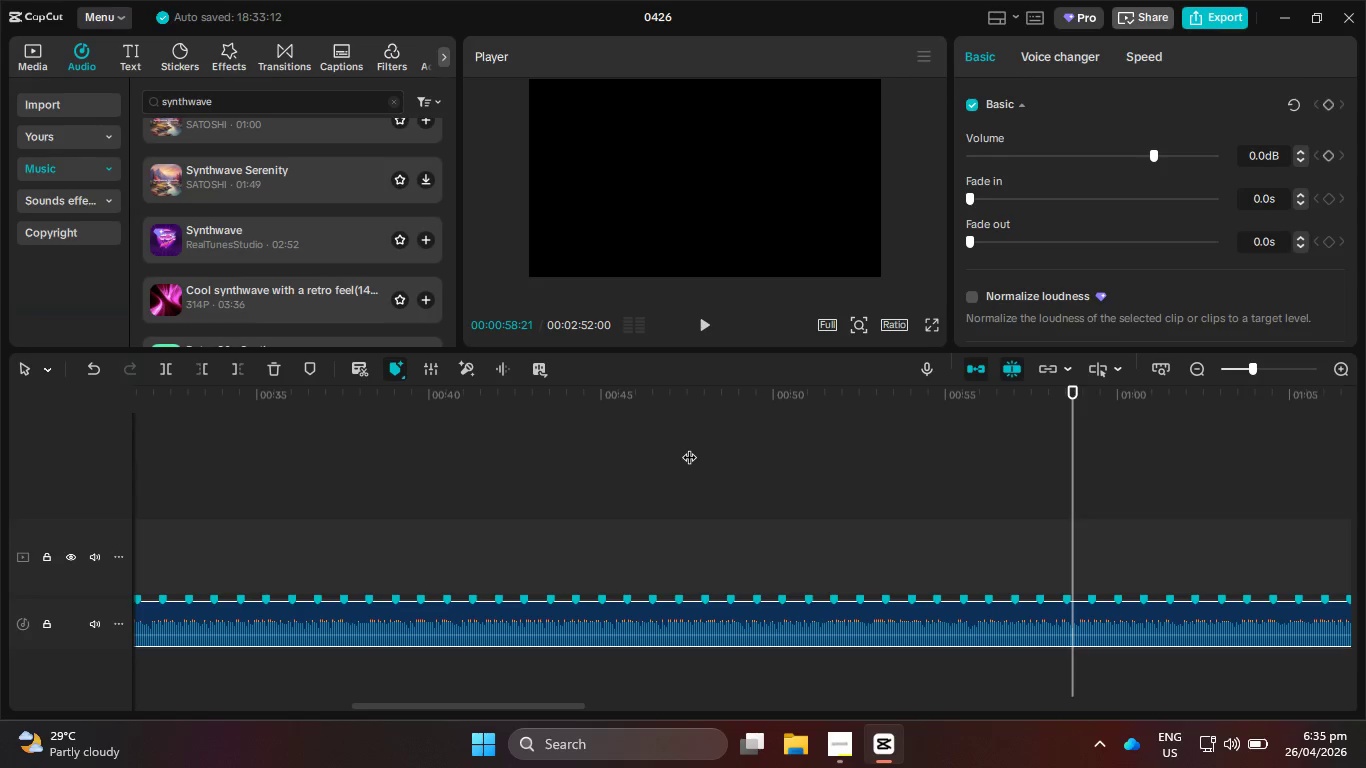 
key(ArrowRight)
 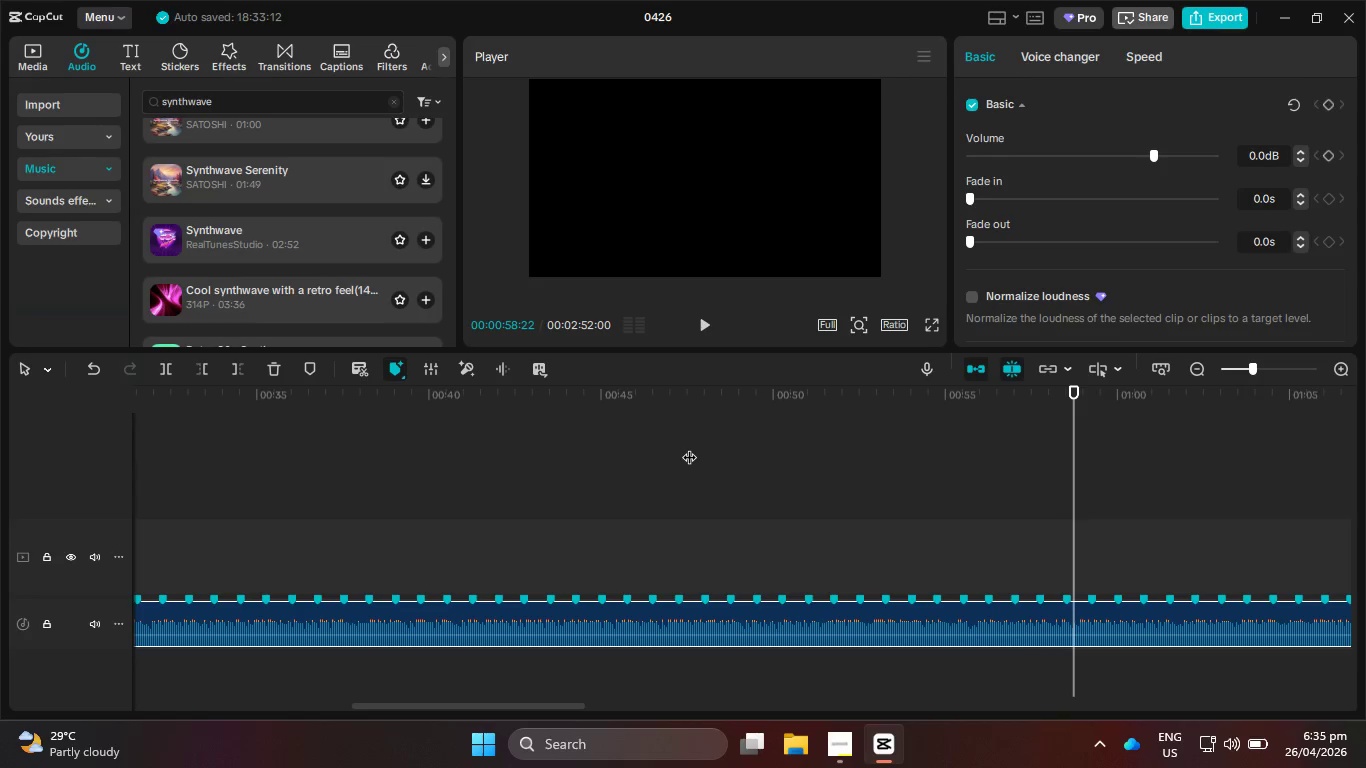 
key(ArrowRight)
 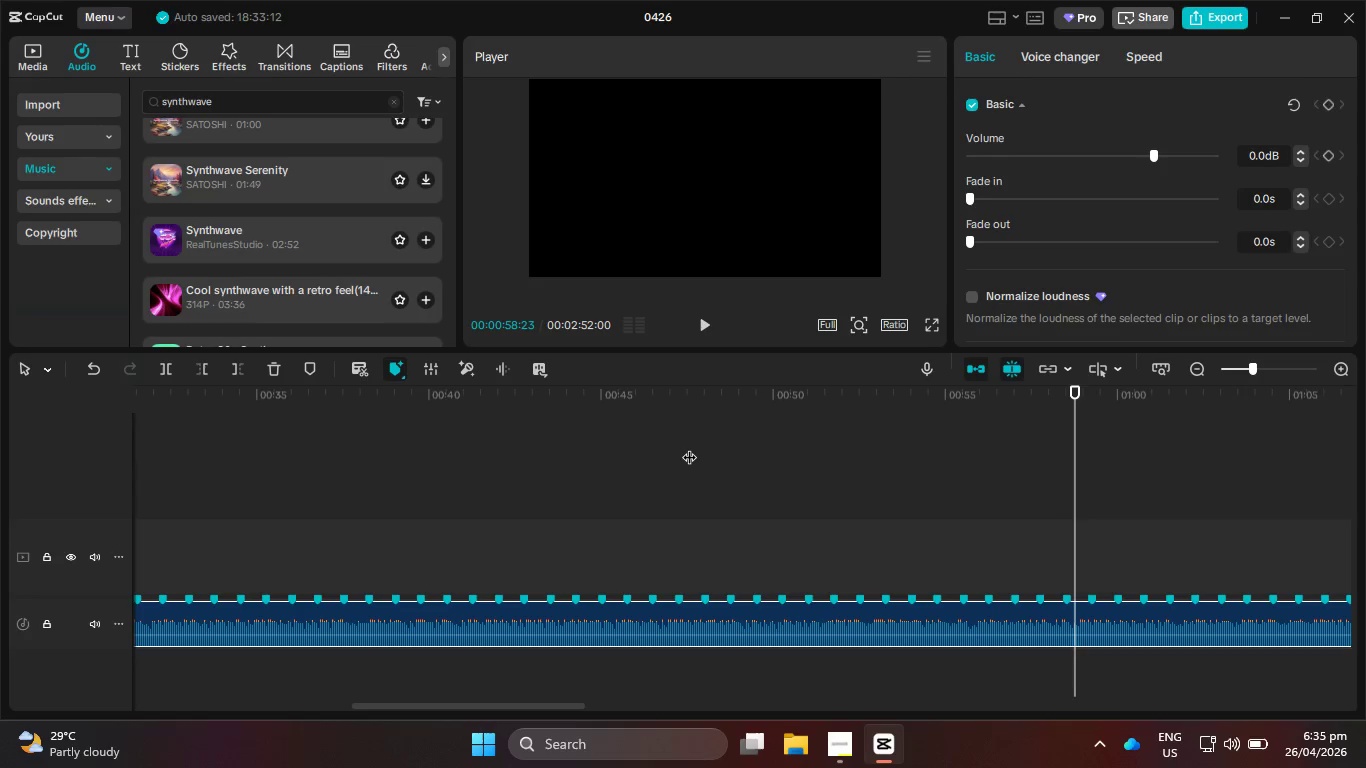 
key(ArrowRight)
 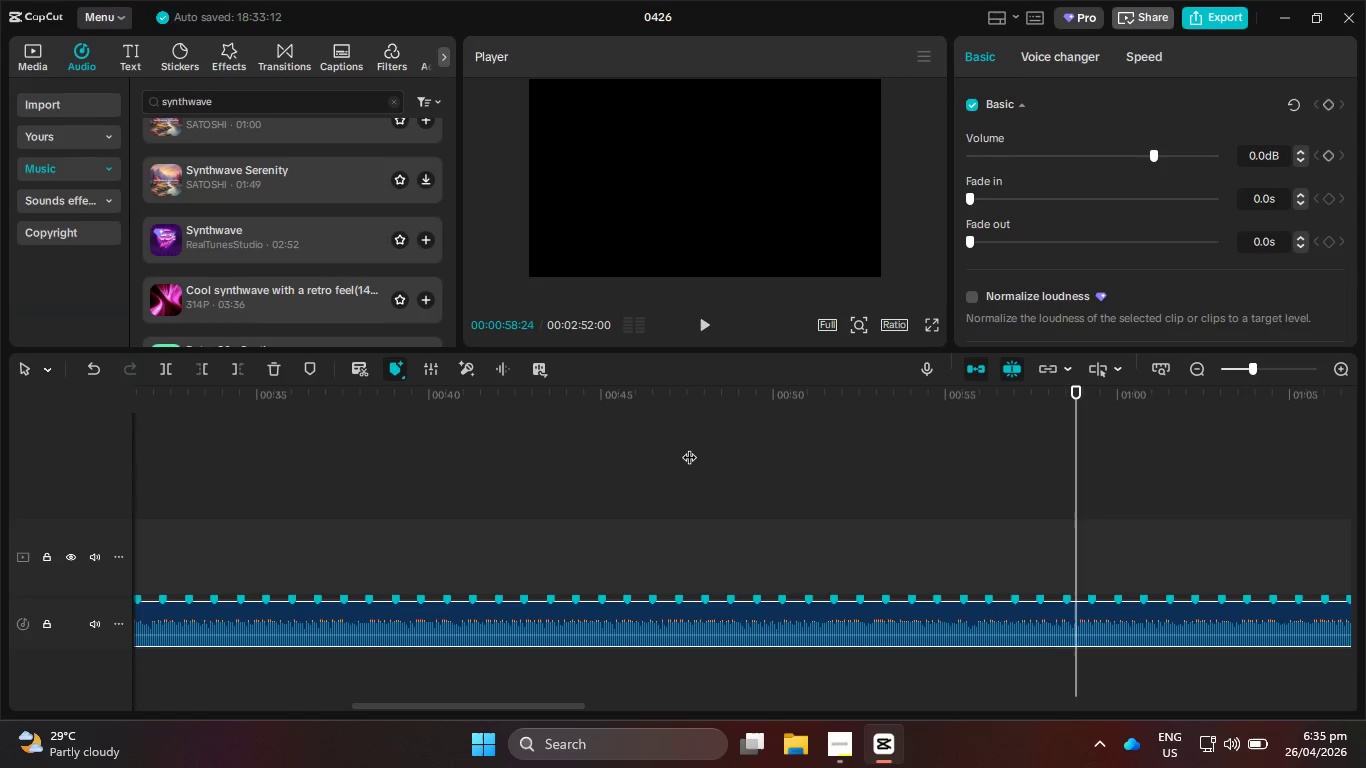 
hold_key(key=ArrowRight, duration=1.12)
 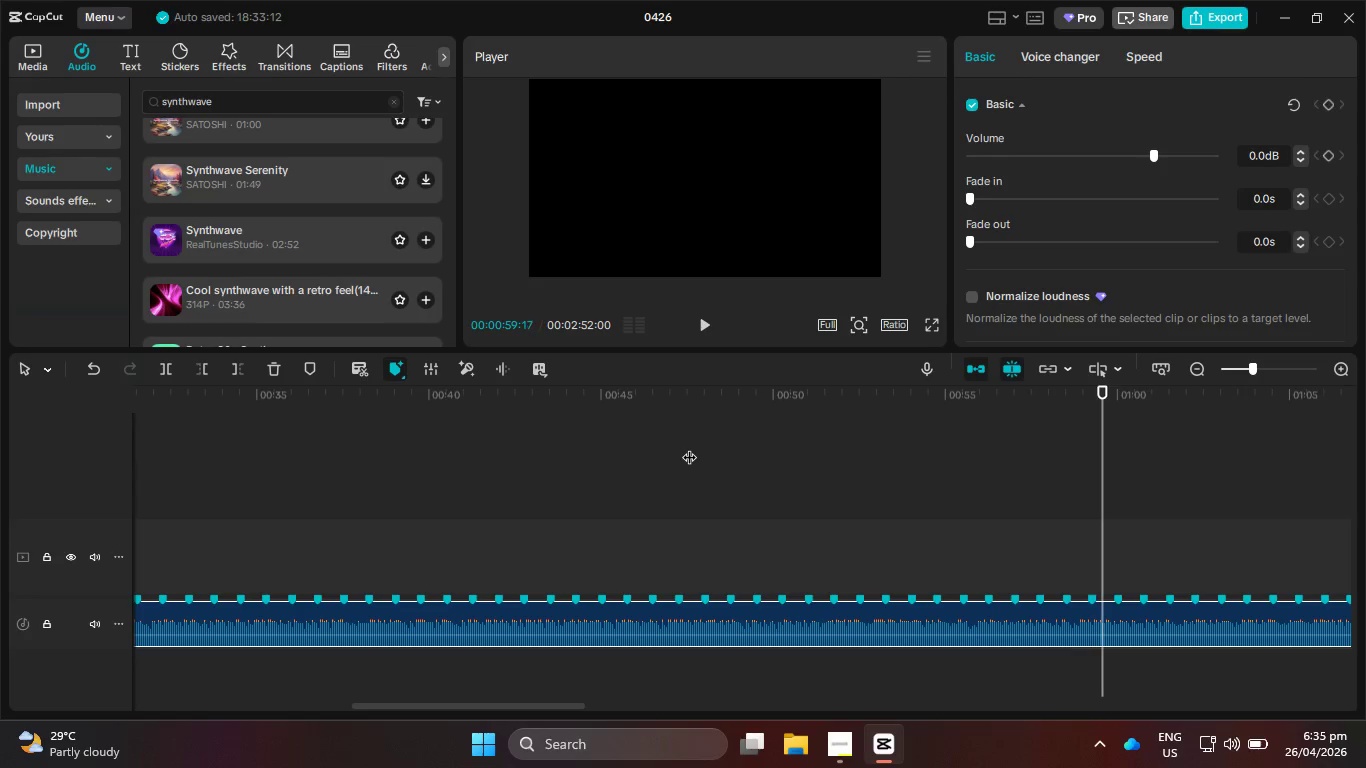 
hold_key(key=ArrowRight, duration=0.38)
 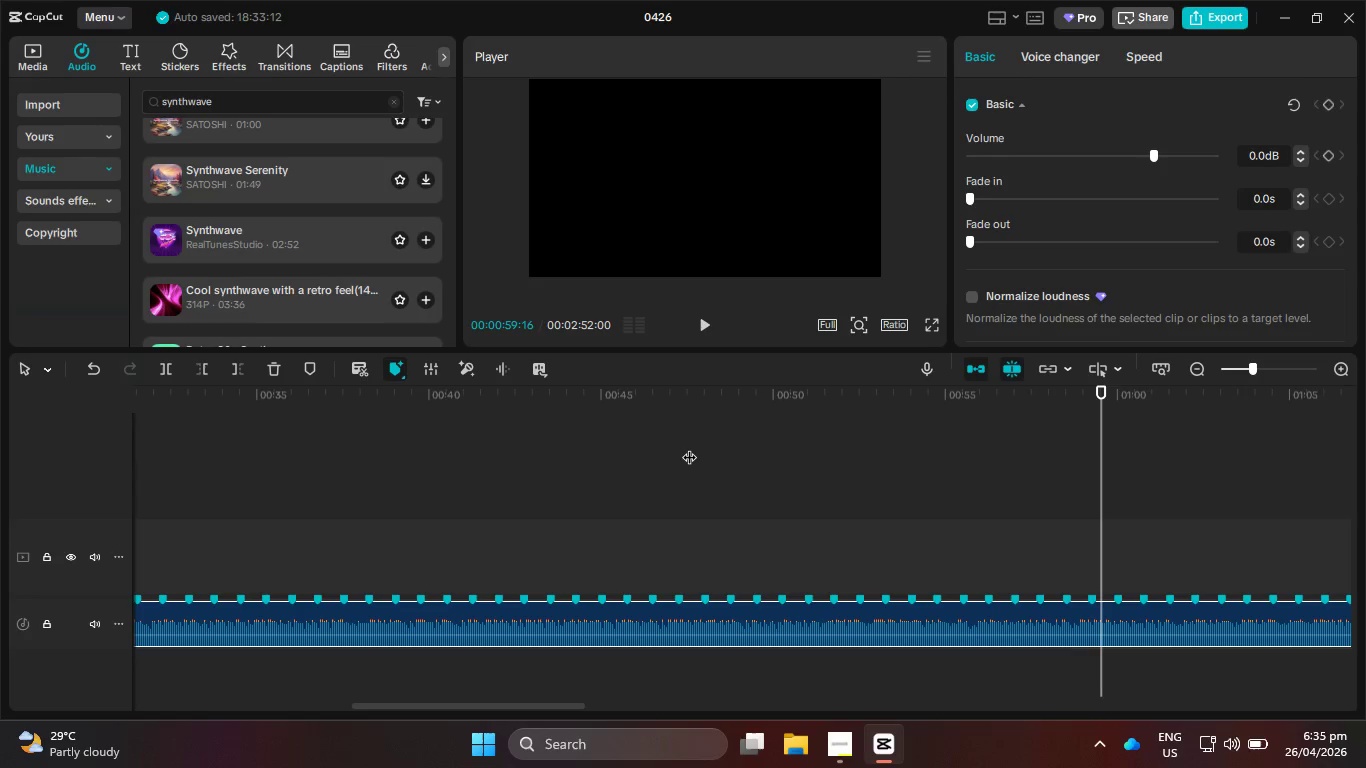 
key(ArrowRight)
 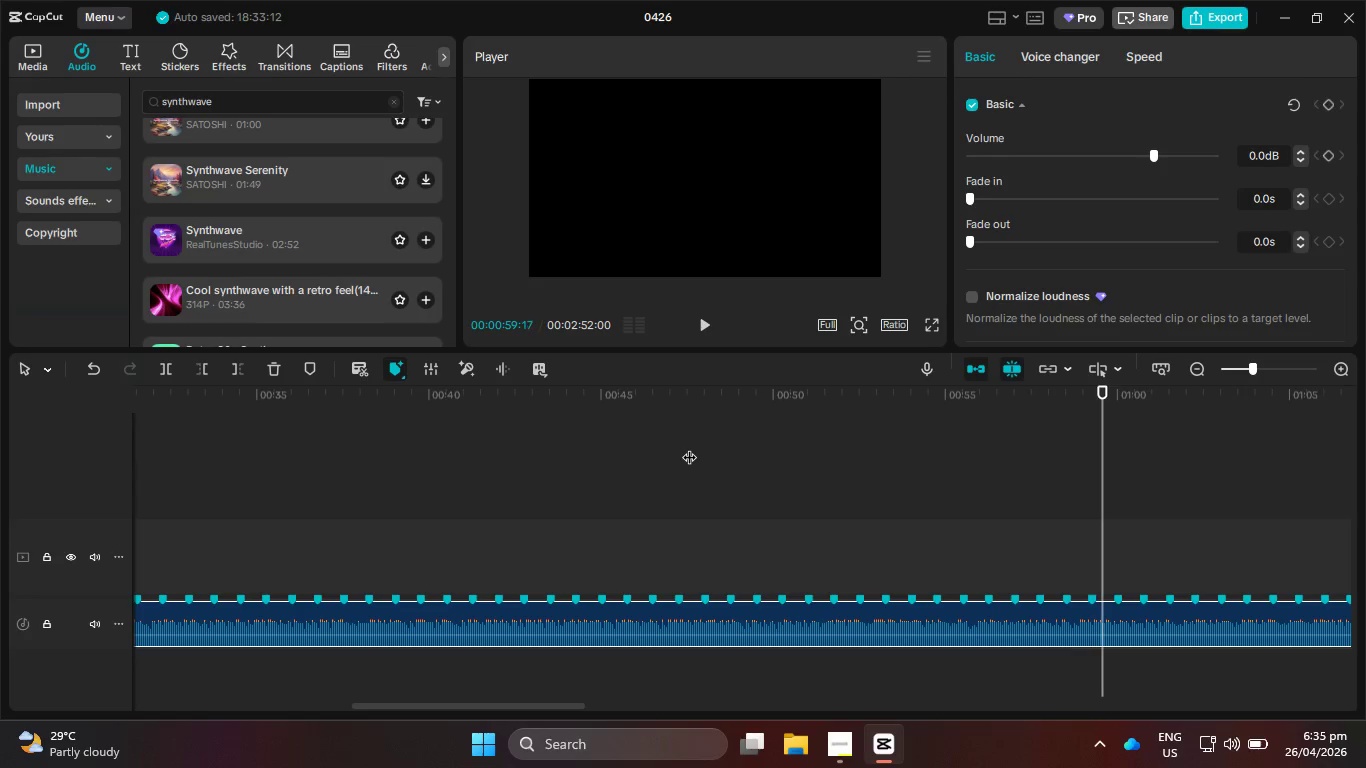 
key(ArrowRight)
 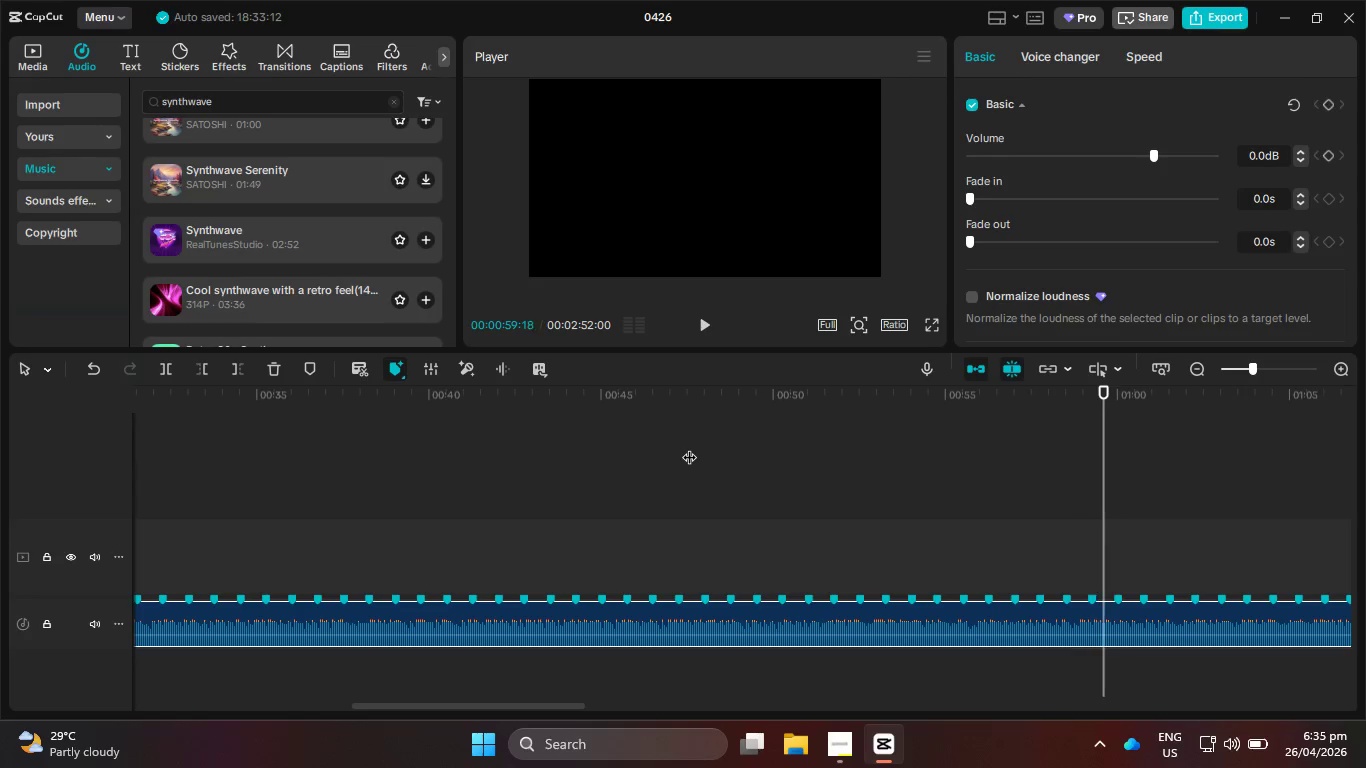 
key(ArrowRight)
 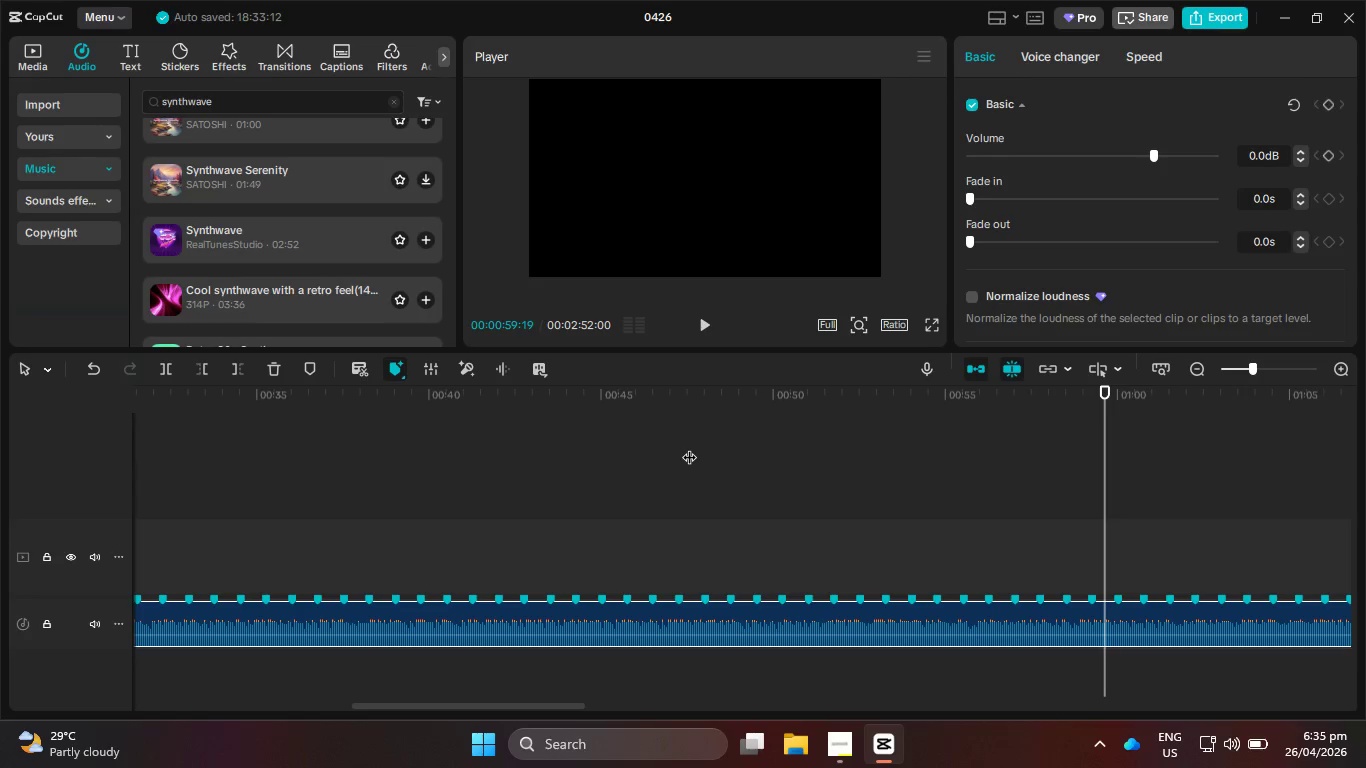 
key(ArrowRight)
 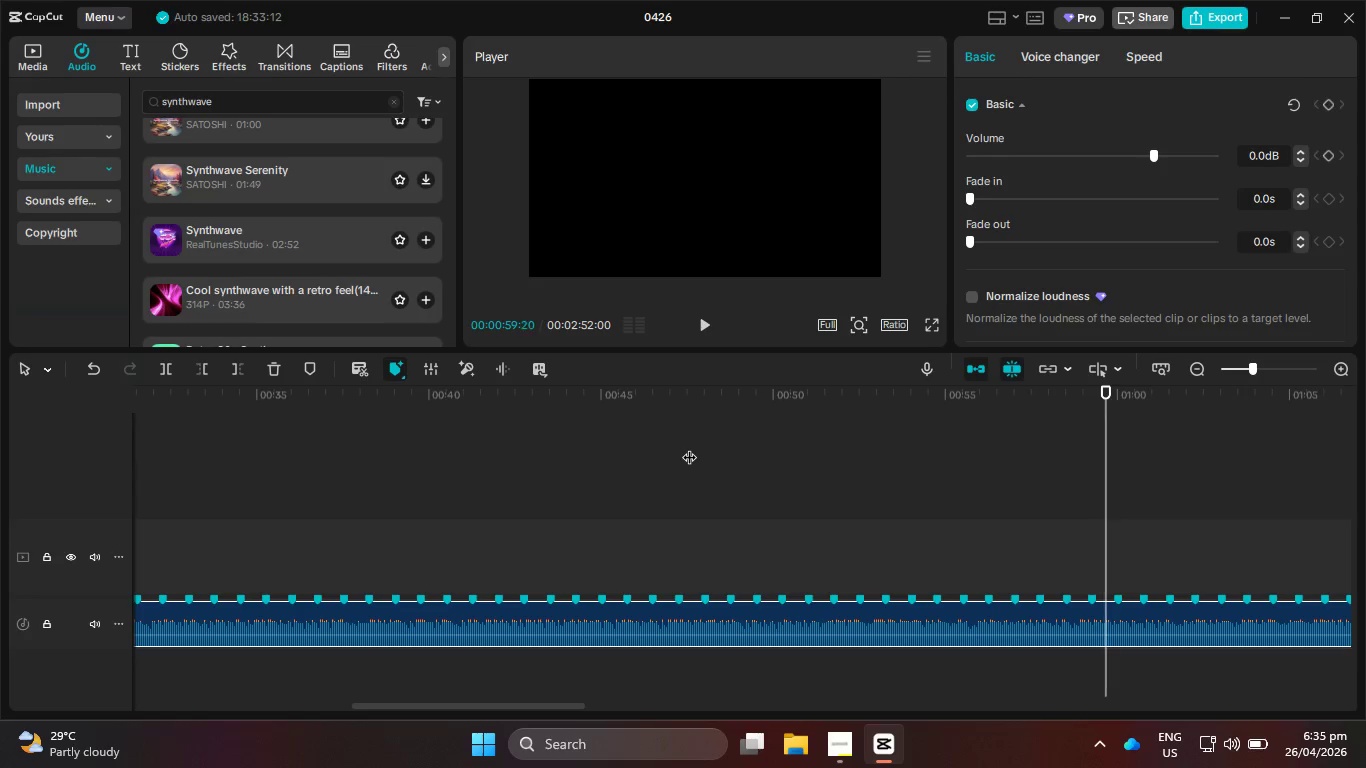 
key(ArrowRight)
 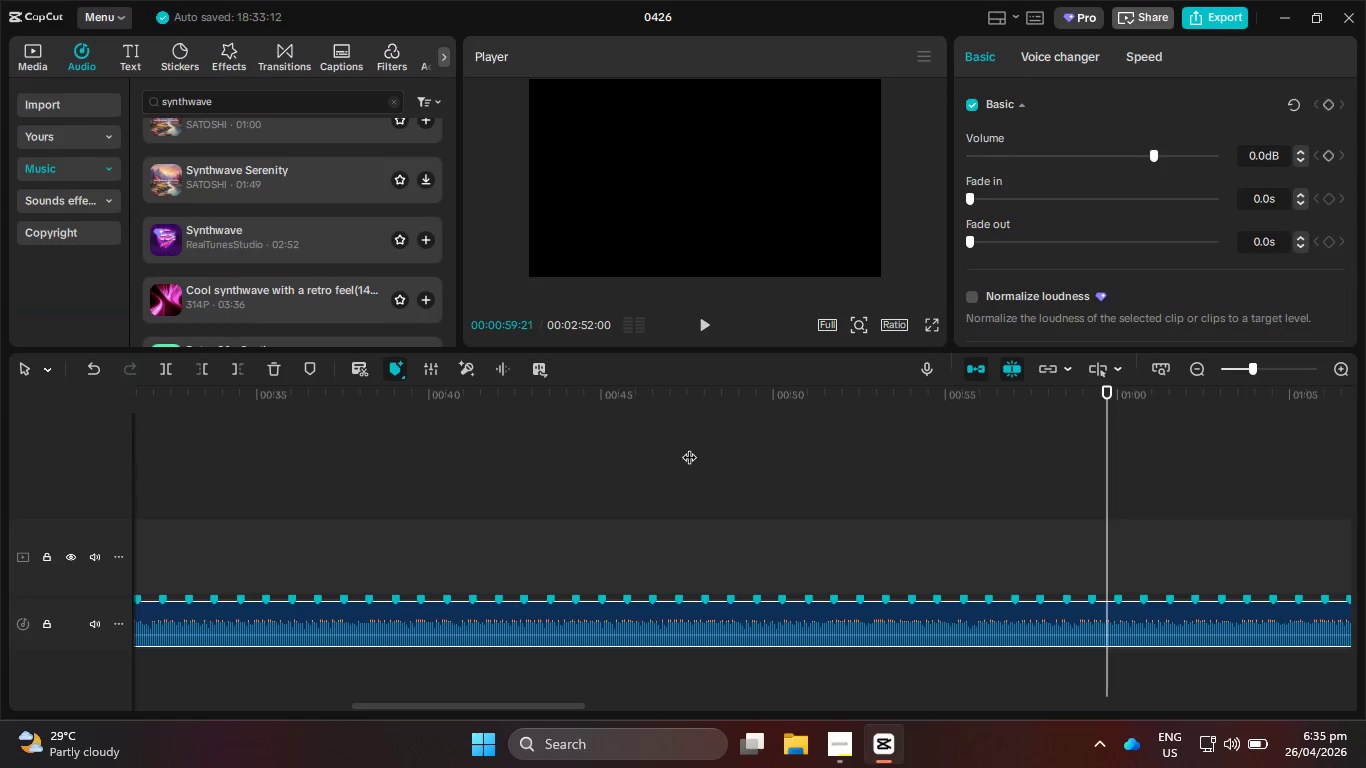 
hold_key(key=ArrowRight, duration=1.25)
 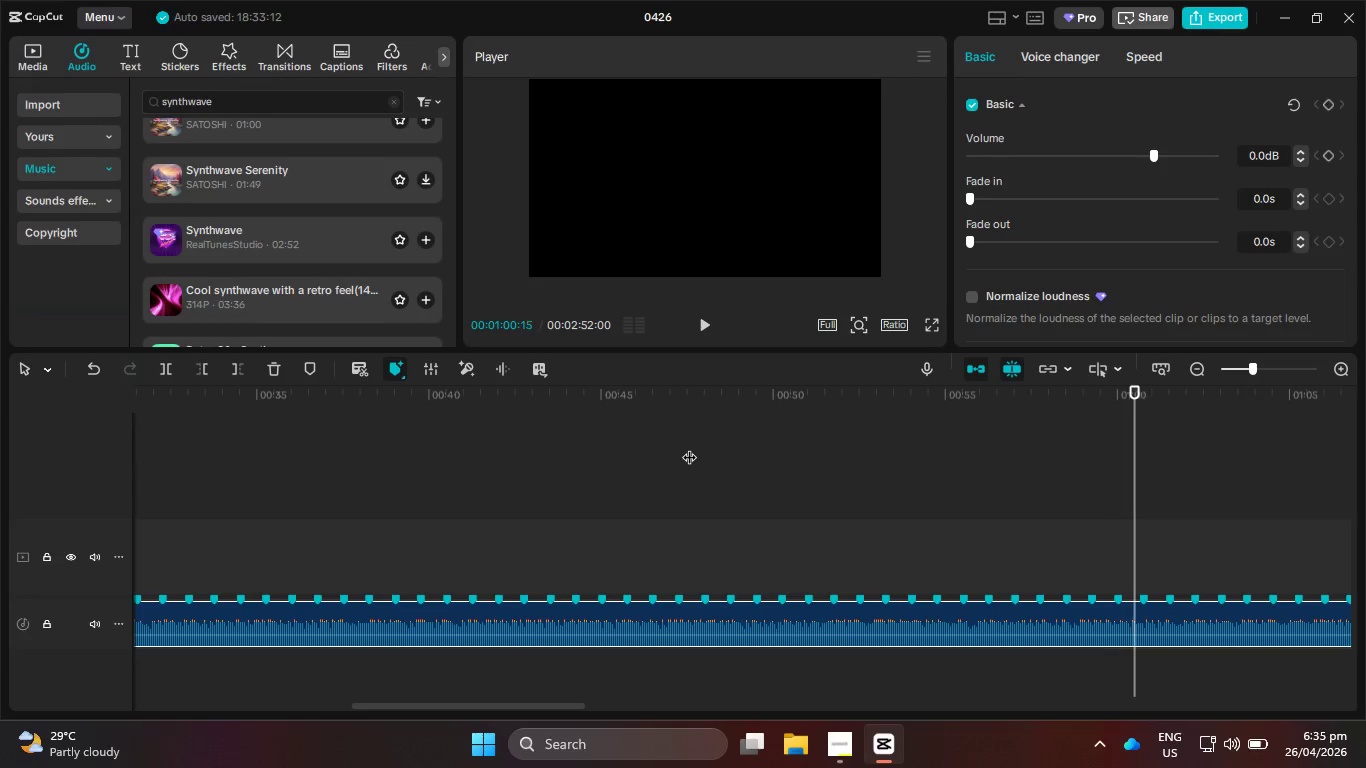 
key(ArrowRight)
 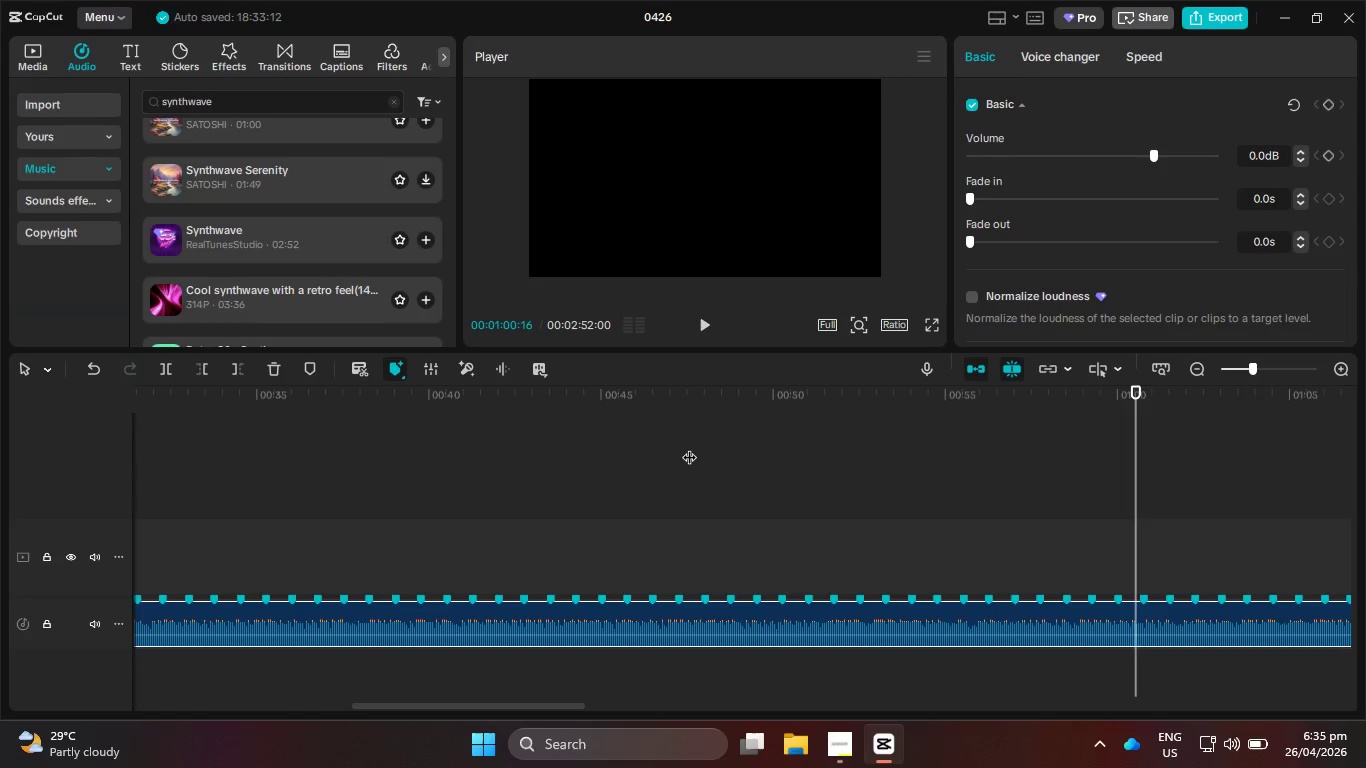 
key(ArrowRight)
 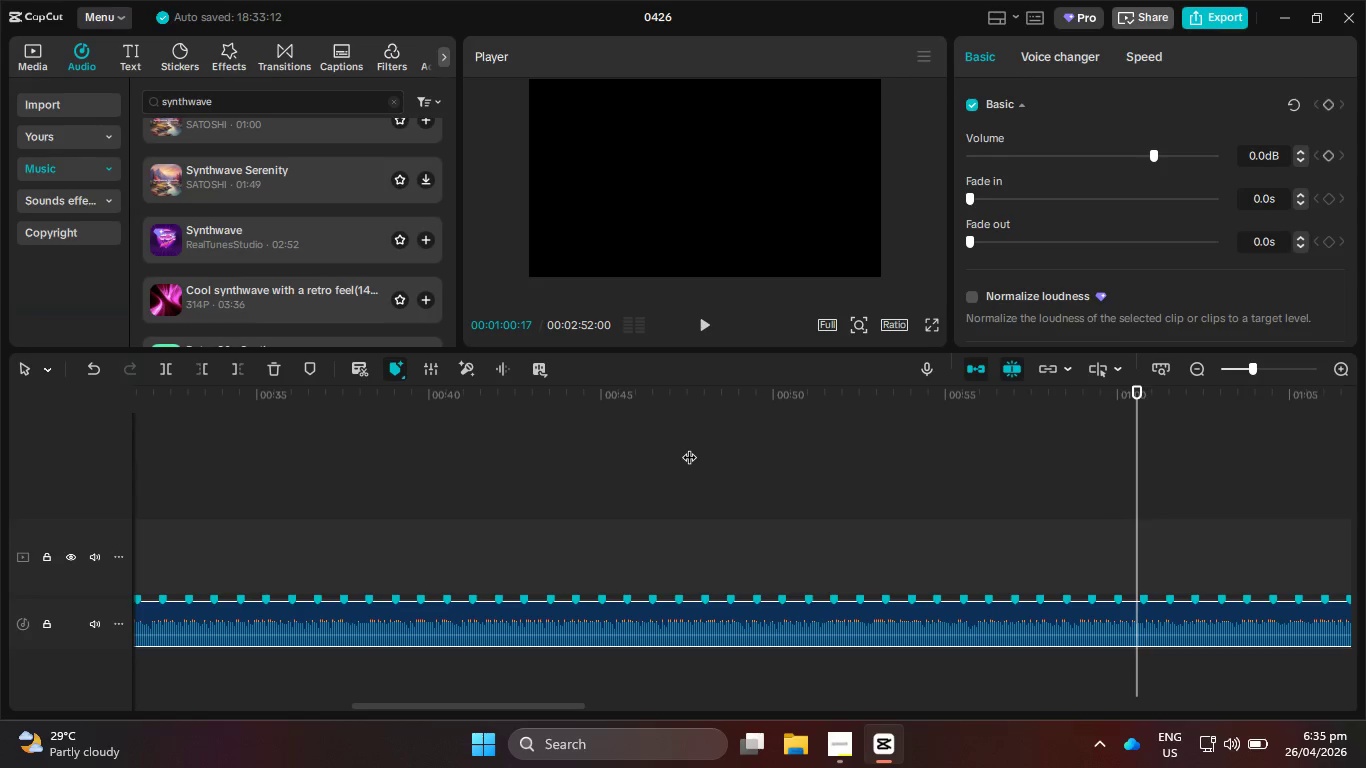 
key(ArrowRight)
 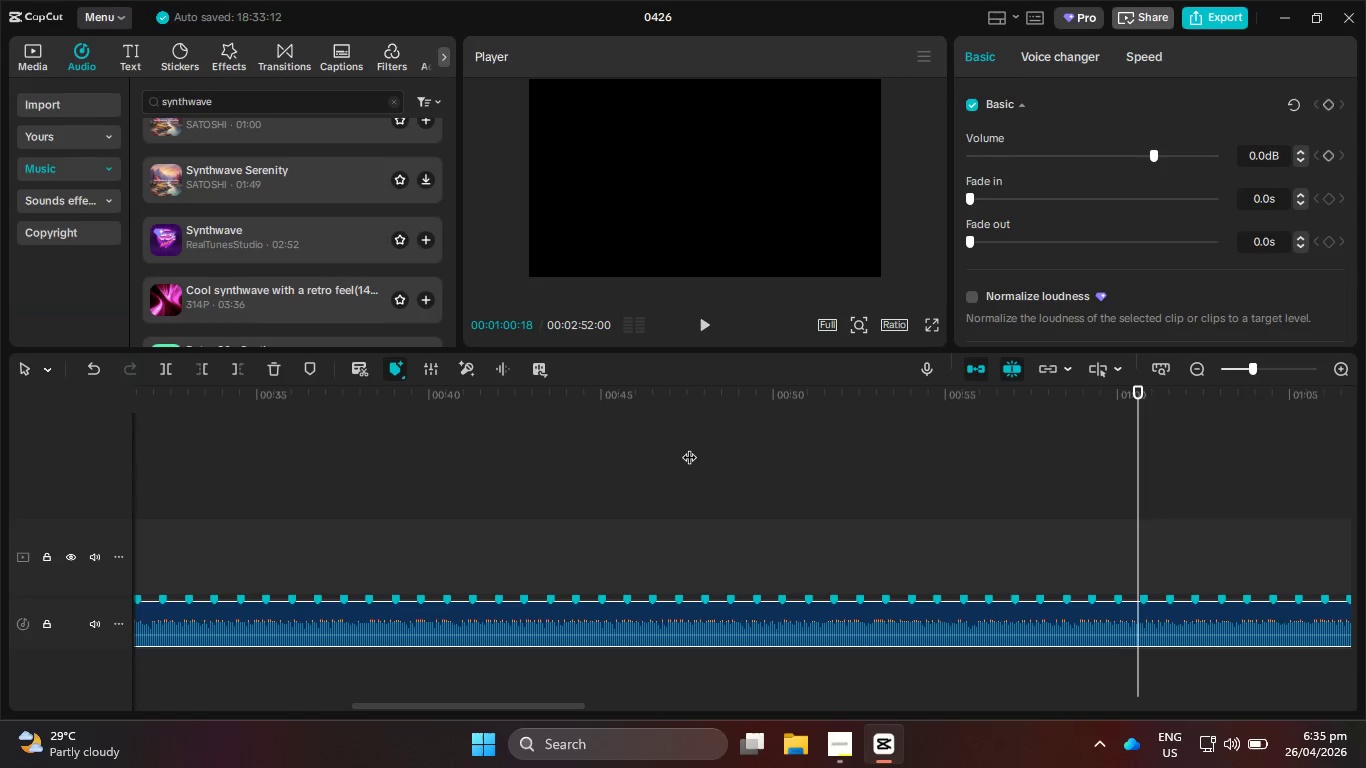 
key(ArrowRight)
 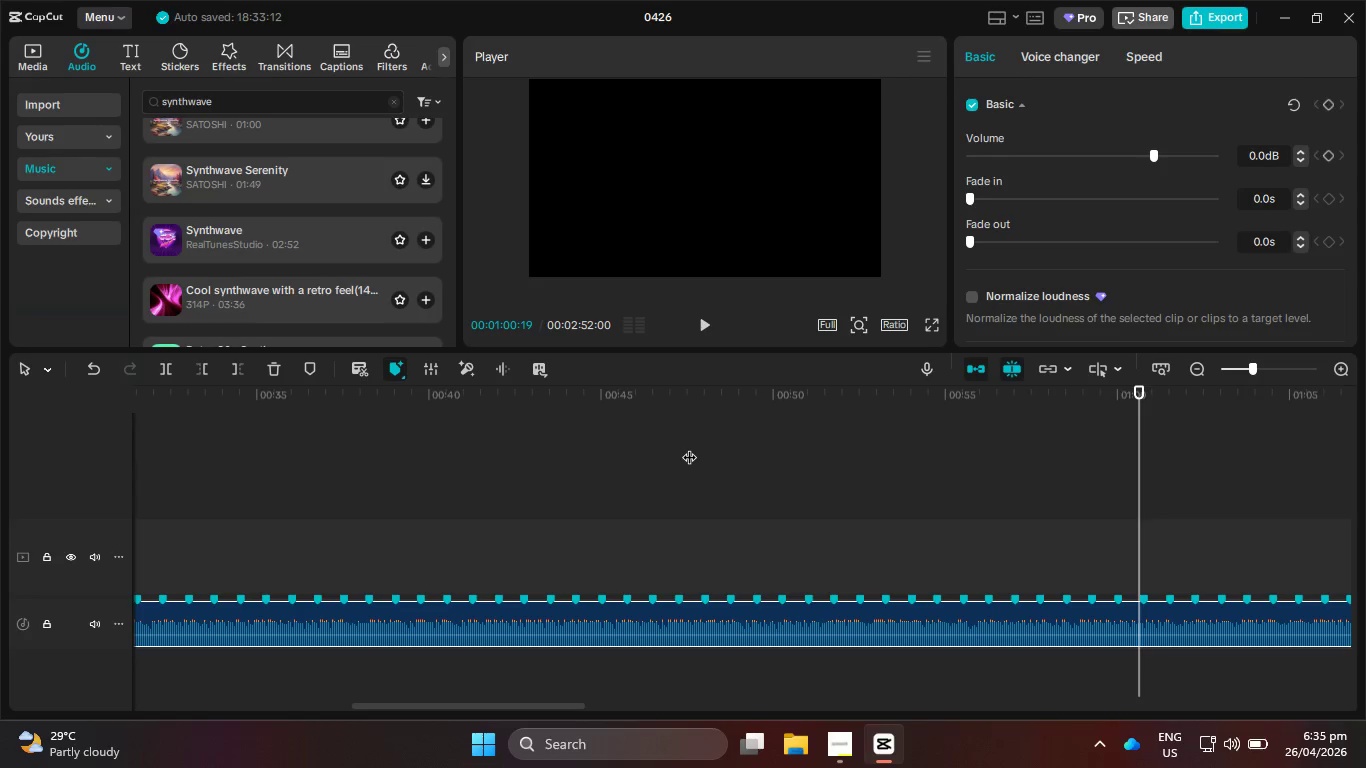 
key(ArrowLeft)
 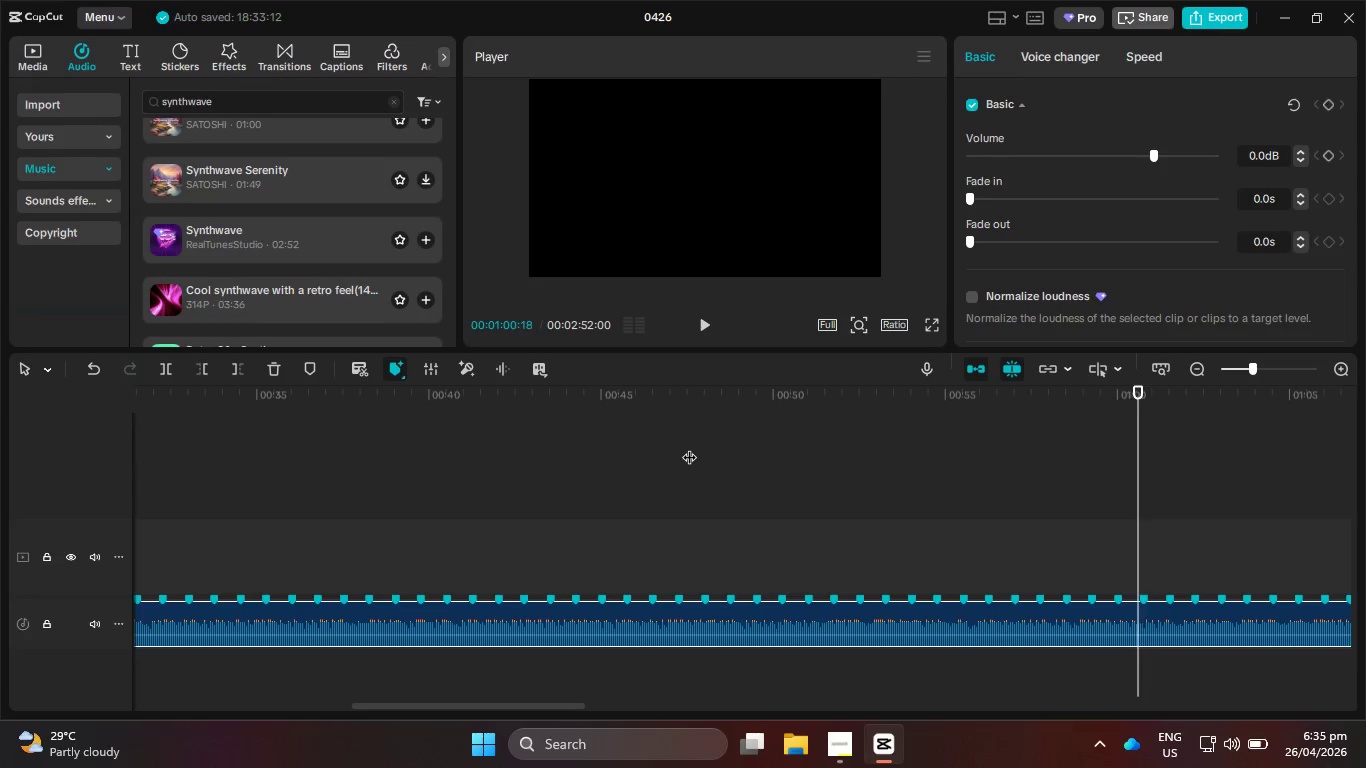 
key(ArrowLeft)
 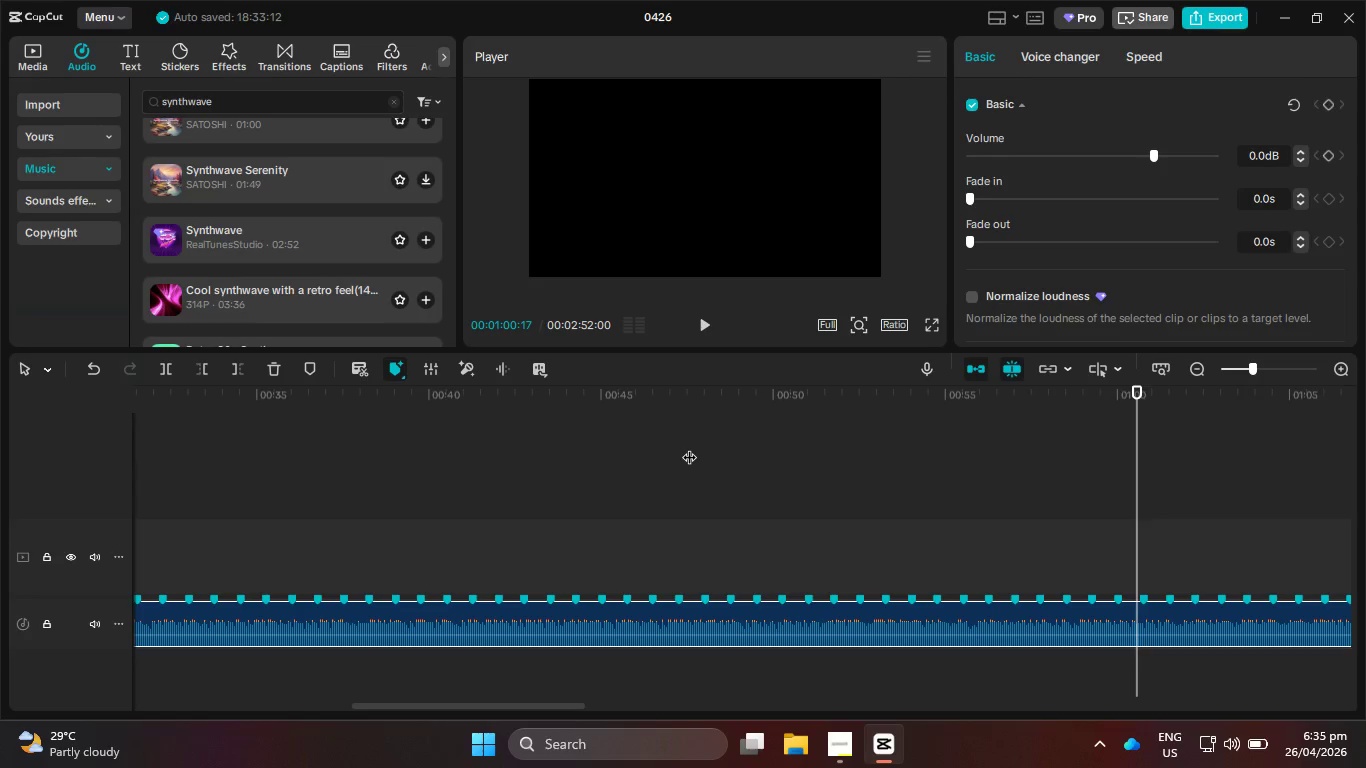 
key(ArrowLeft)
 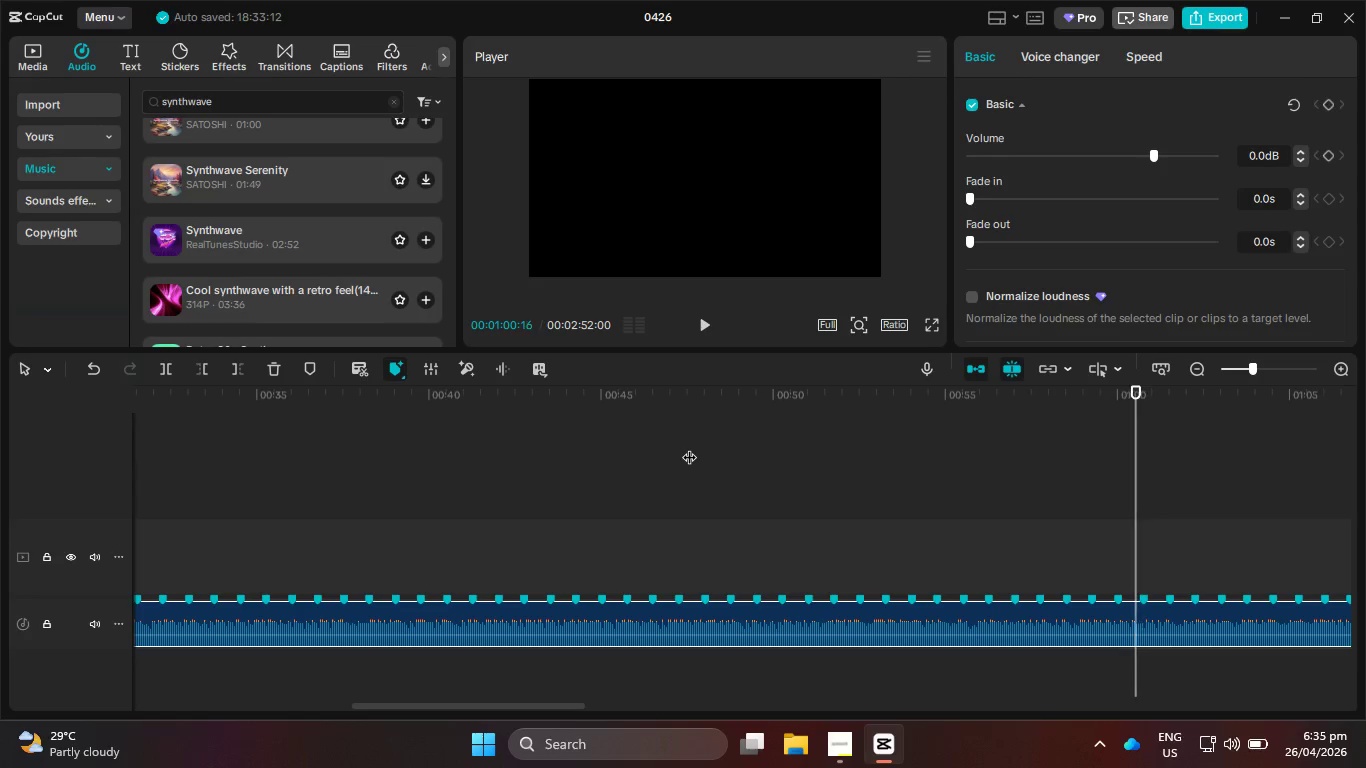 
key(ArrowLeft)
 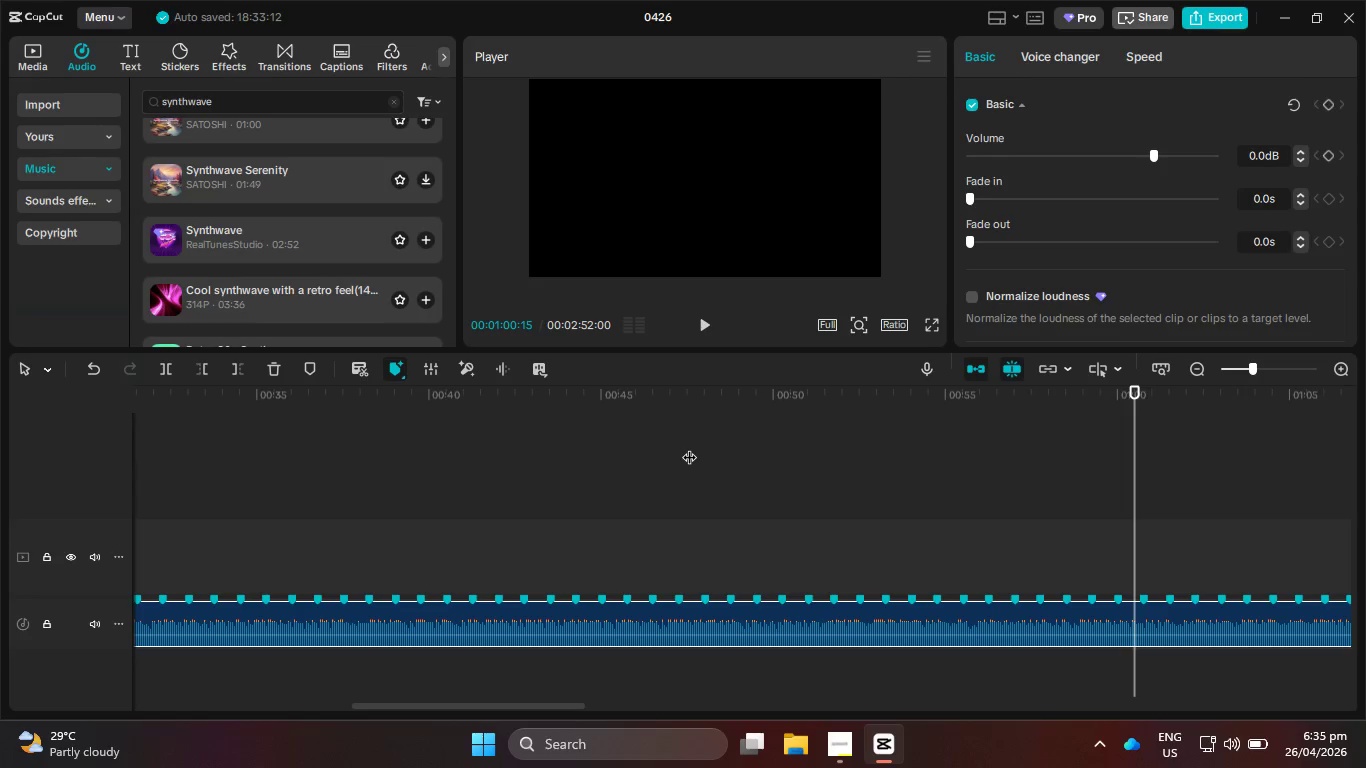 
key(ArrowLeft)
 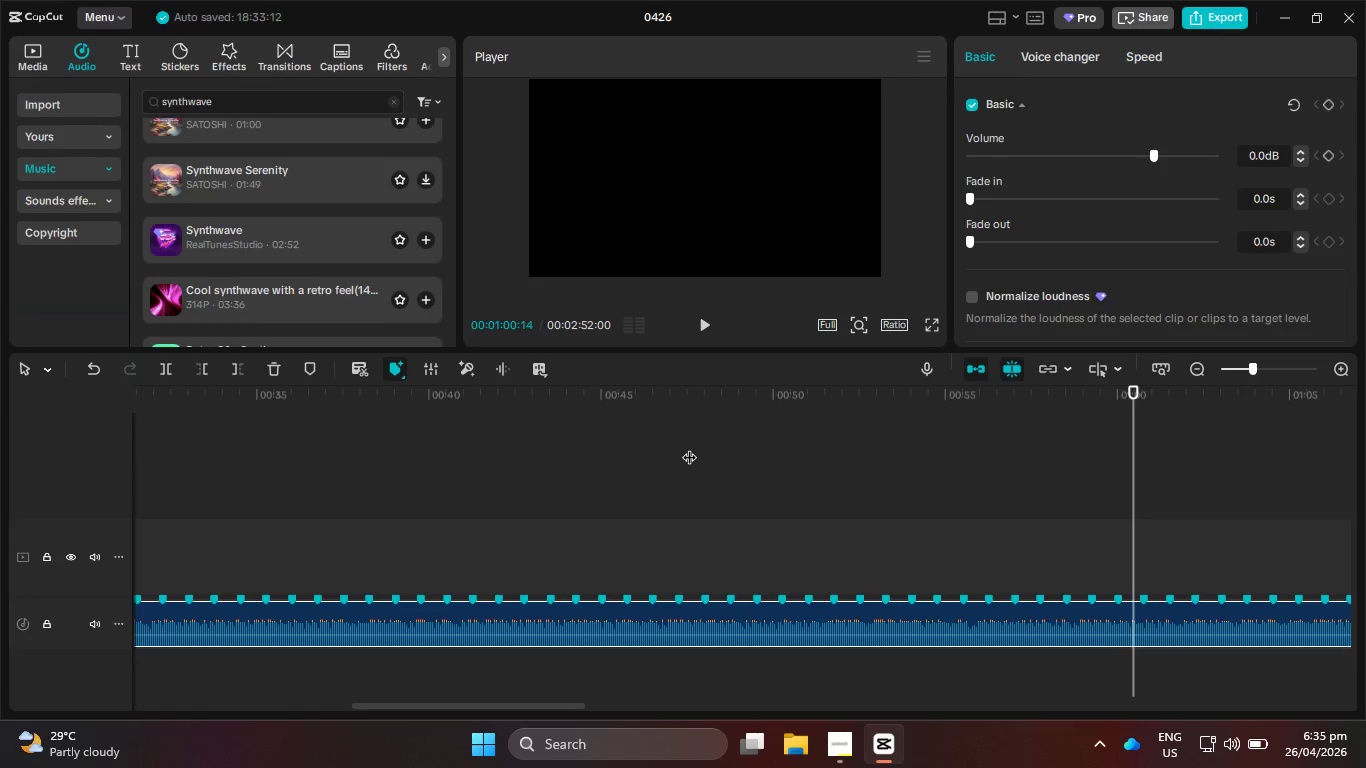 
key(ArrowLeft)
 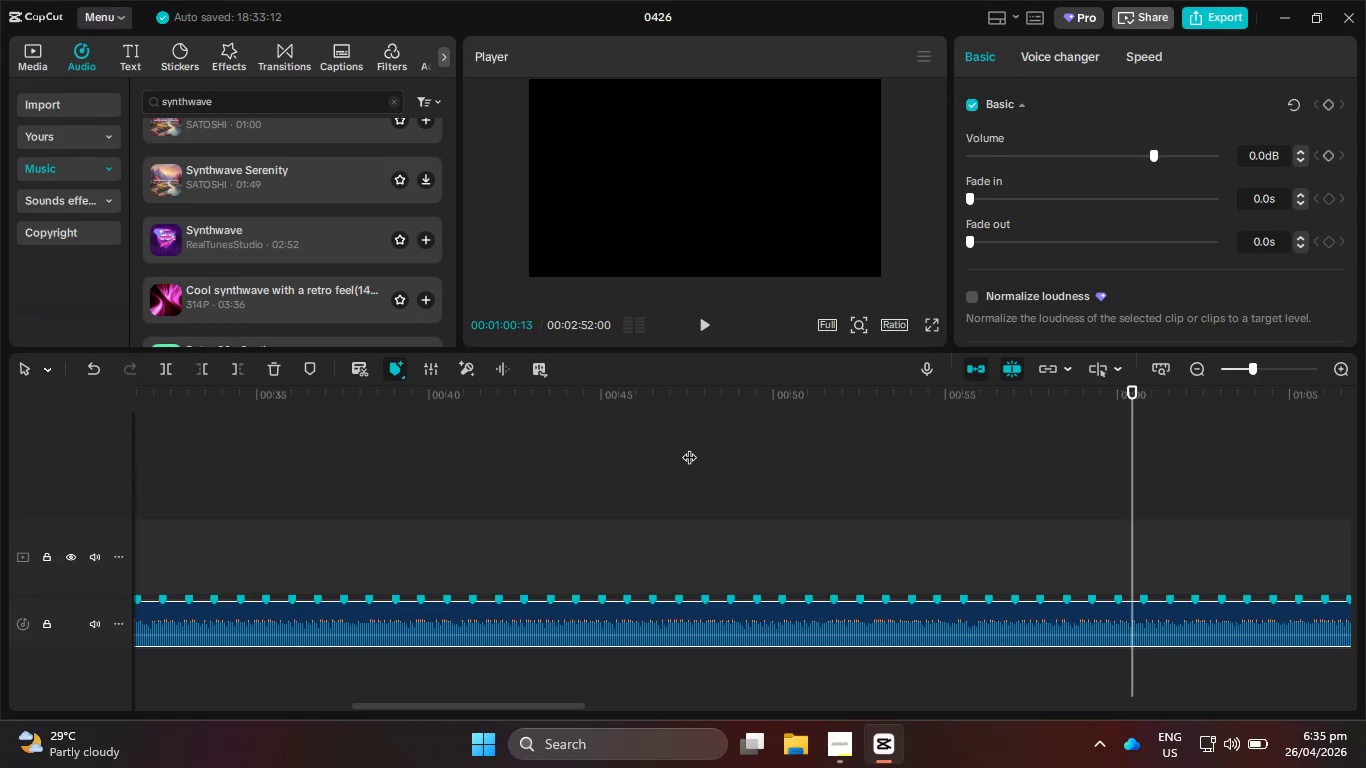 
key(ArrowLeft)
 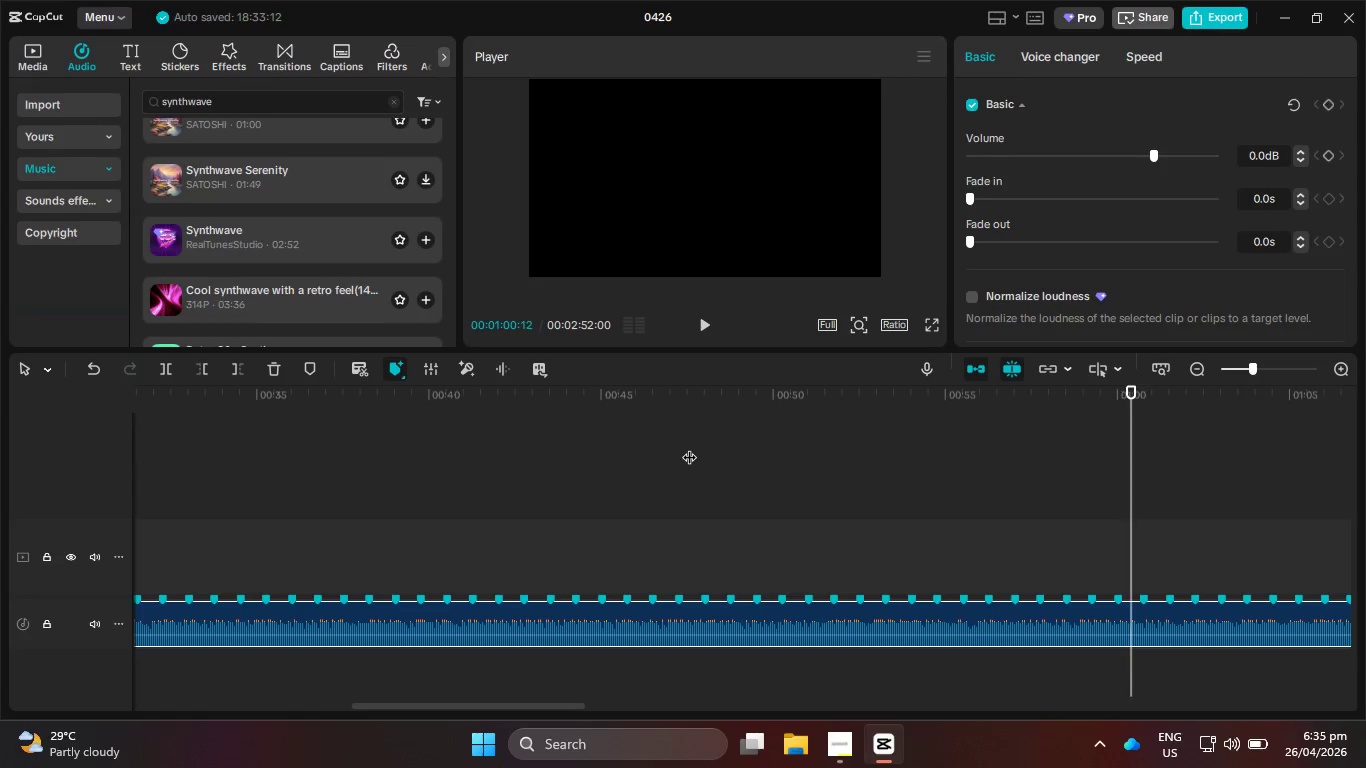 
key(ArrowLeft)
 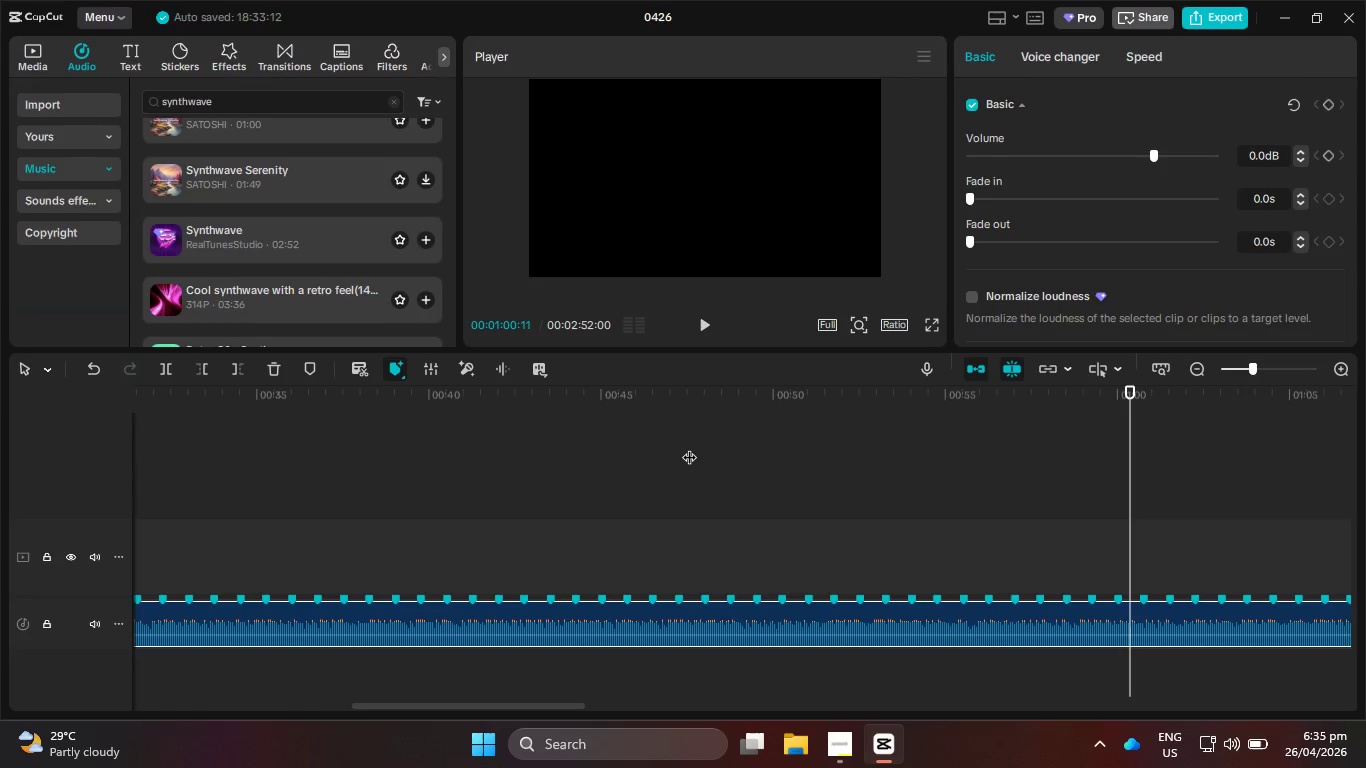 
key(ArrowLeft)
 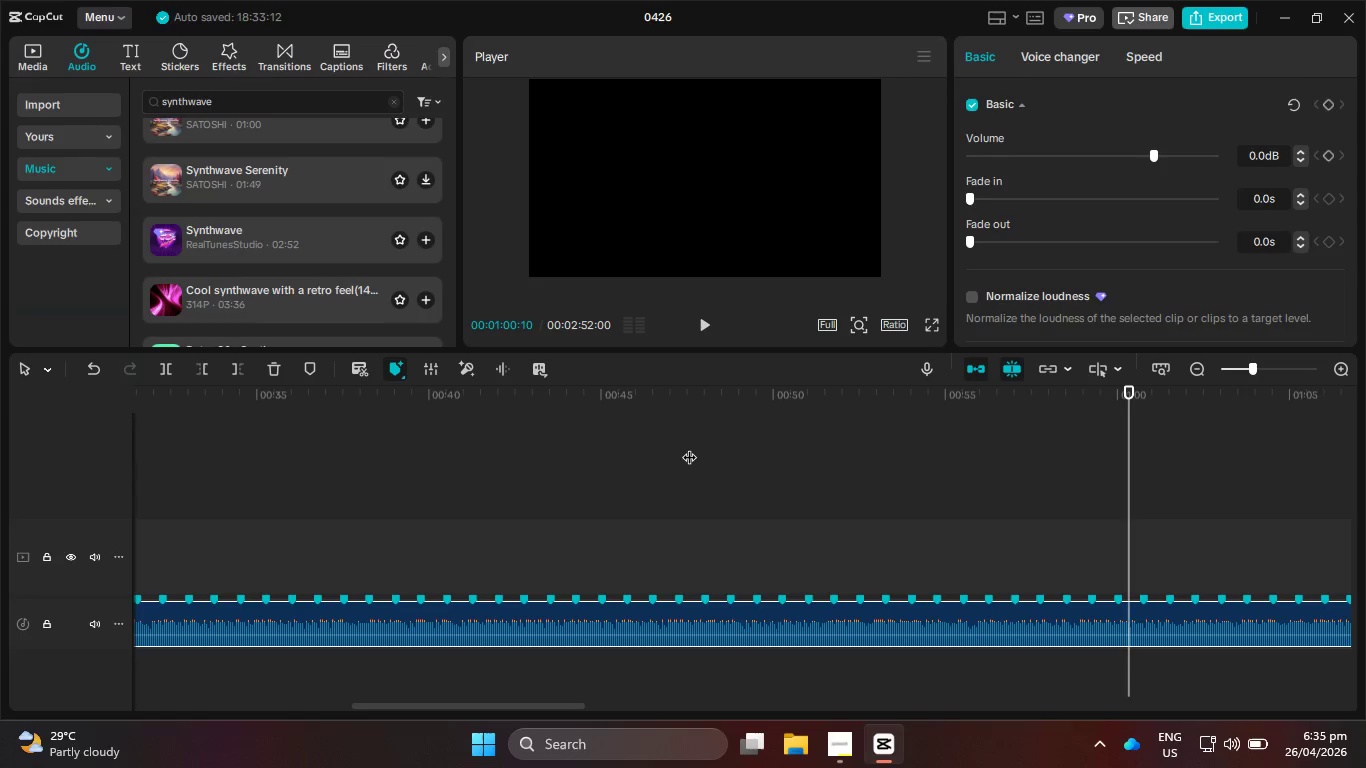 
key(ArrowLeft)
 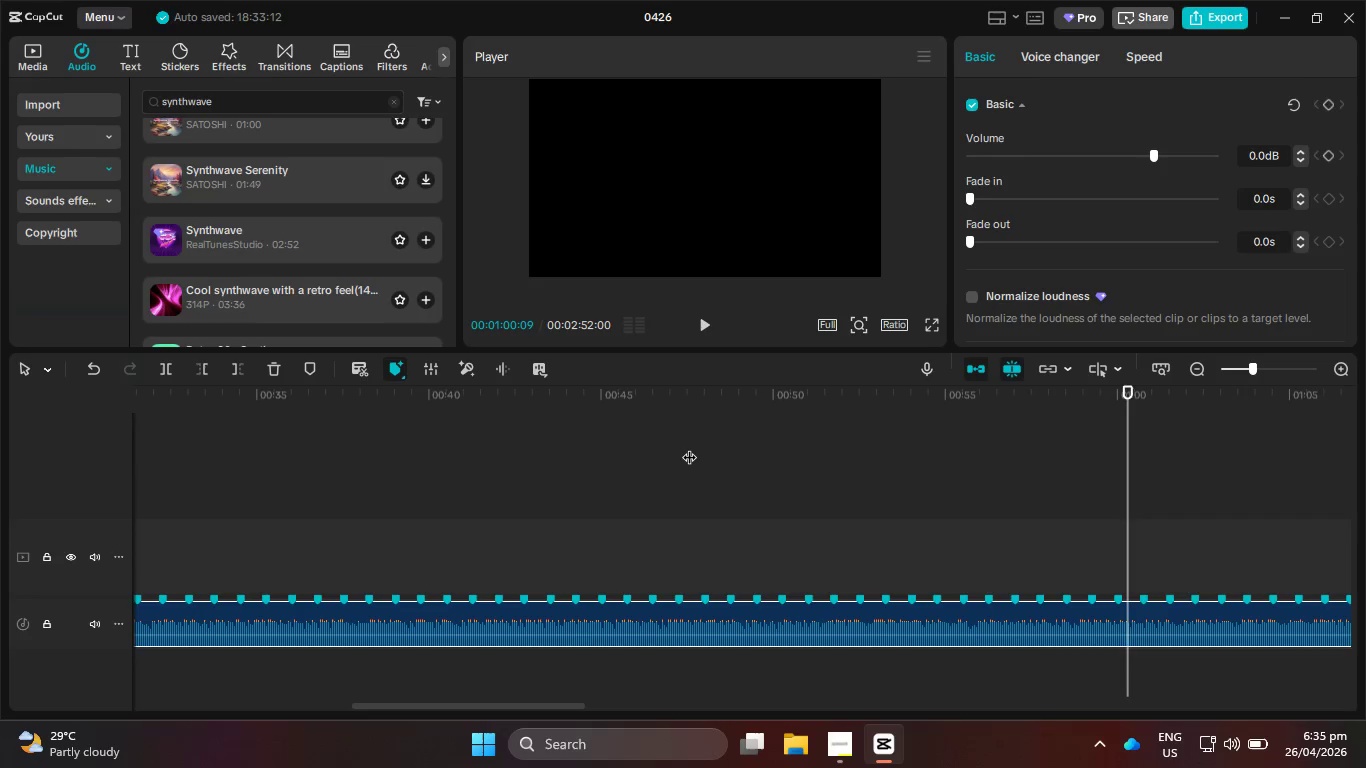 
key(ArrowLeft)
 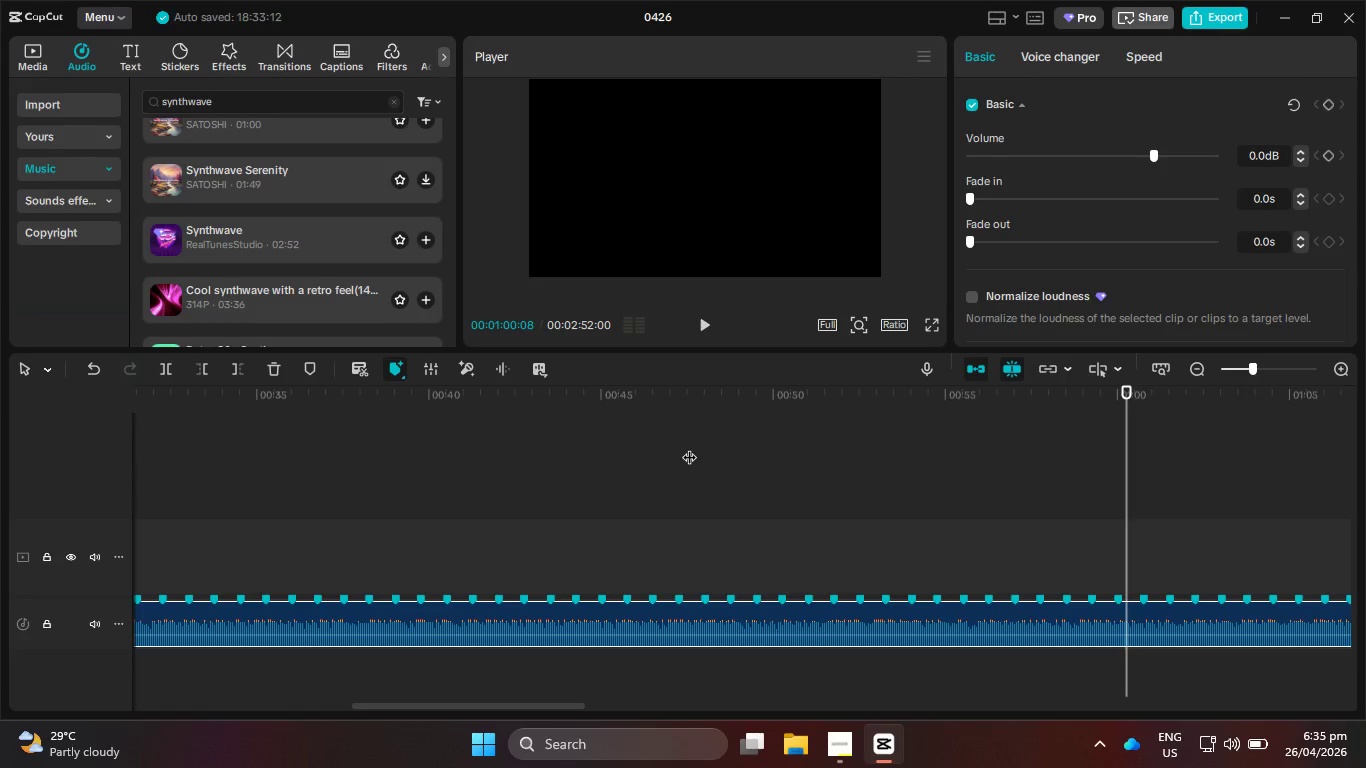 
key(ArrowLeft)
 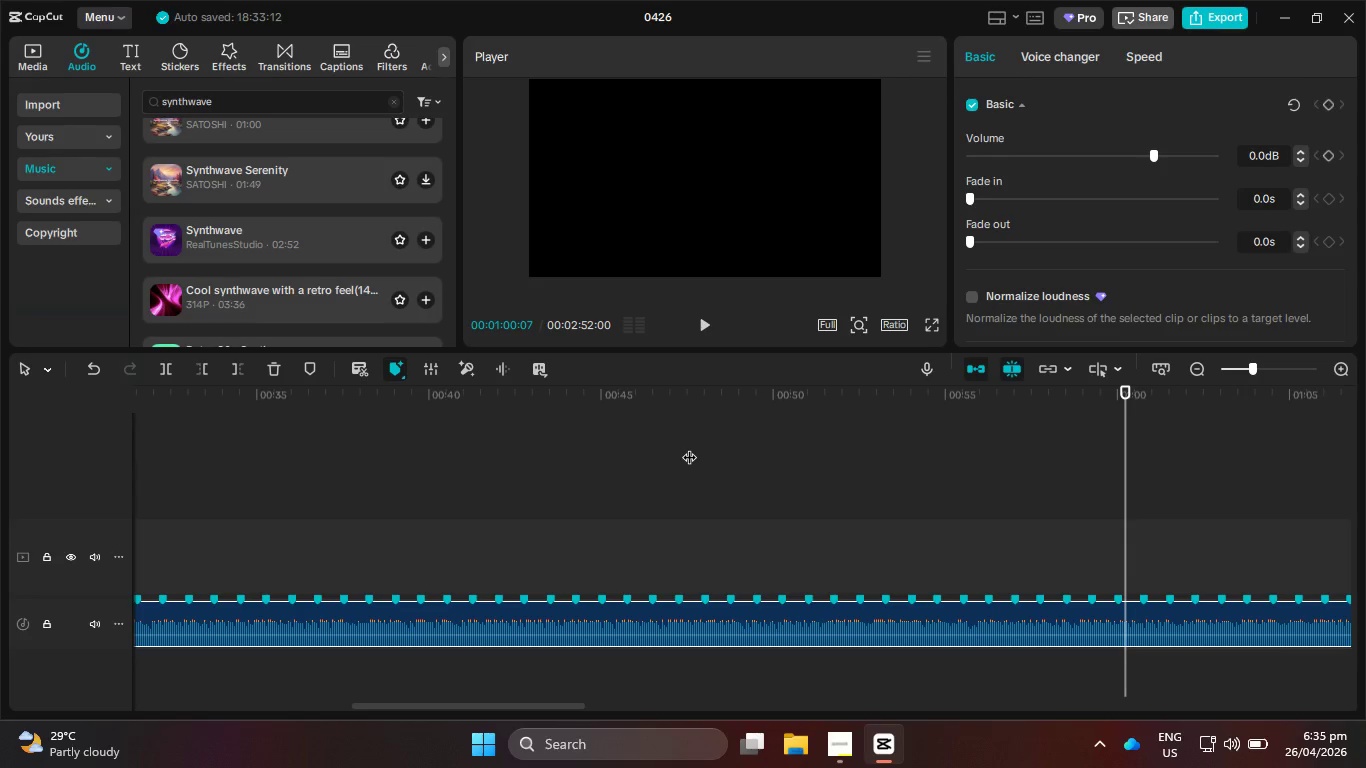 
key(ArrowLeft)
 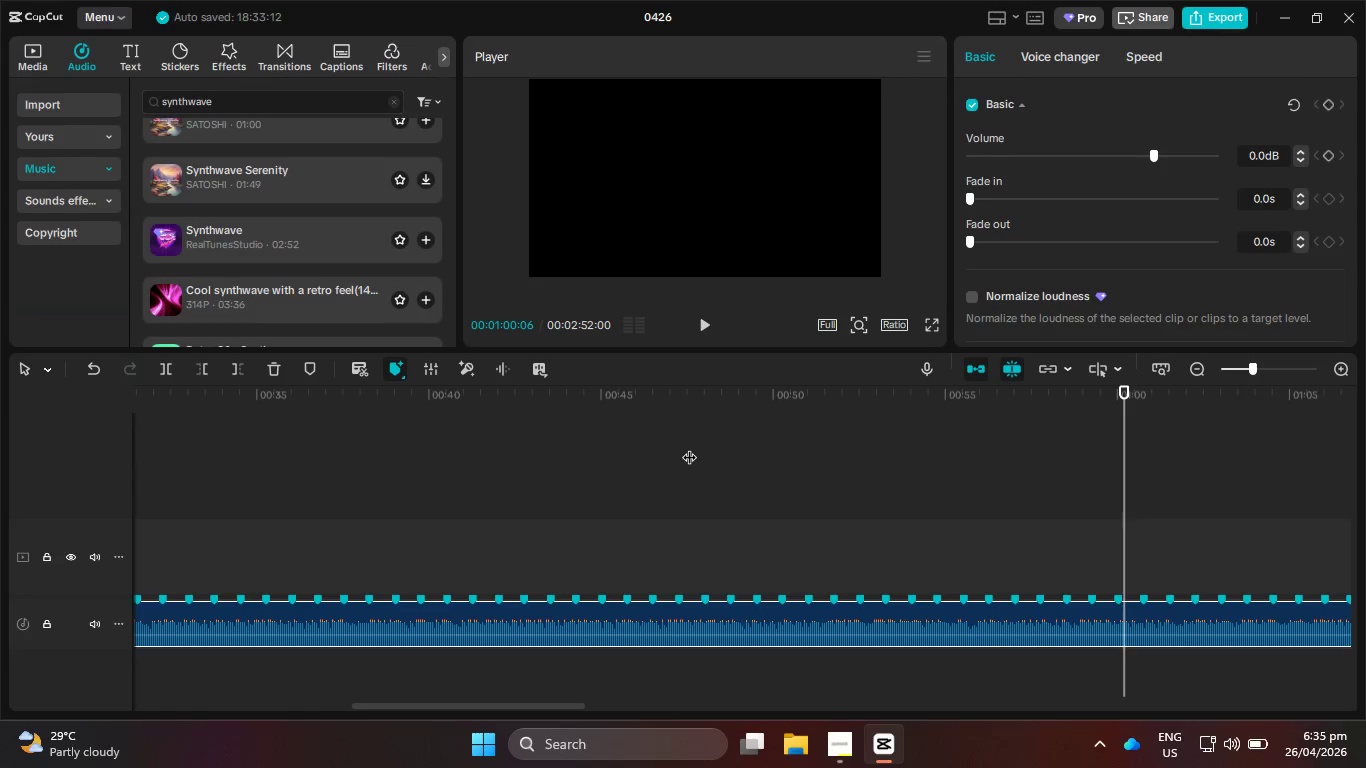 
key(ArrowLeft)
 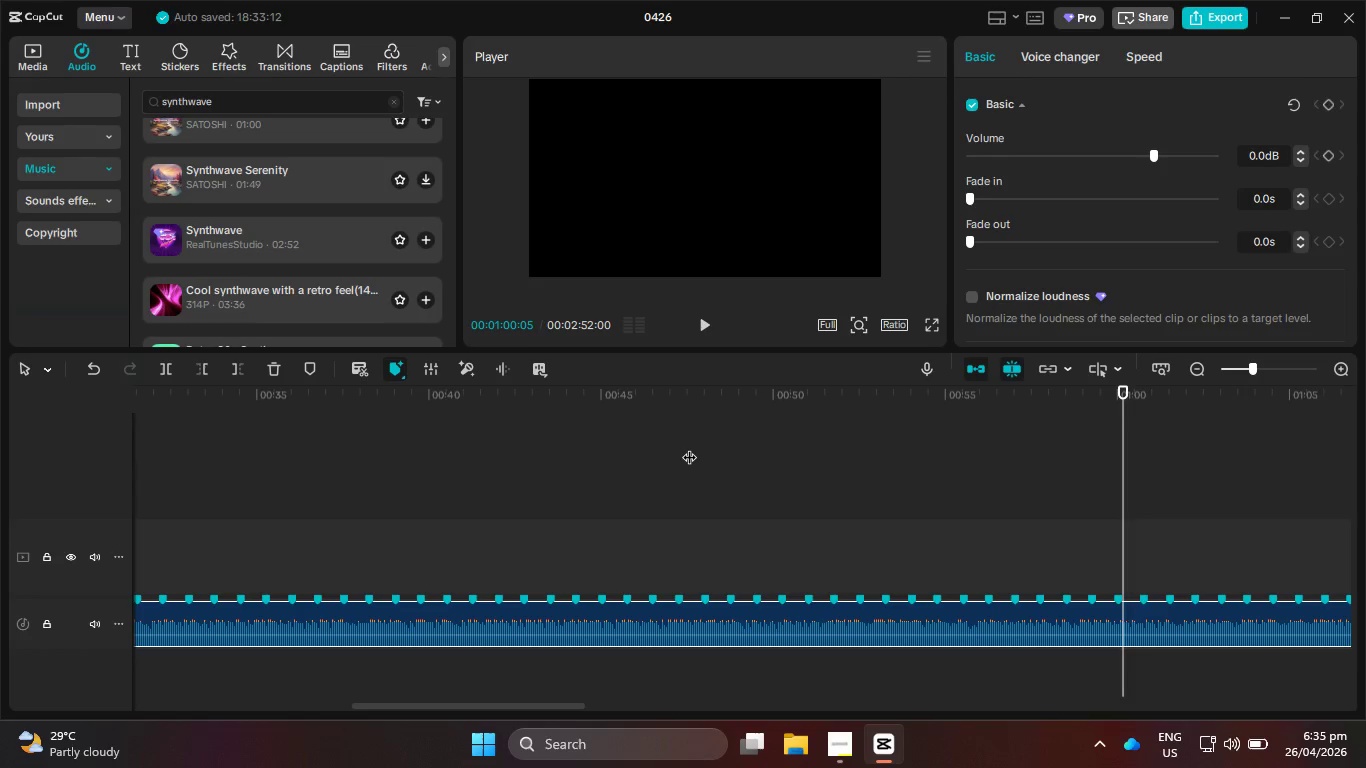 
key(ArrowLeft)
 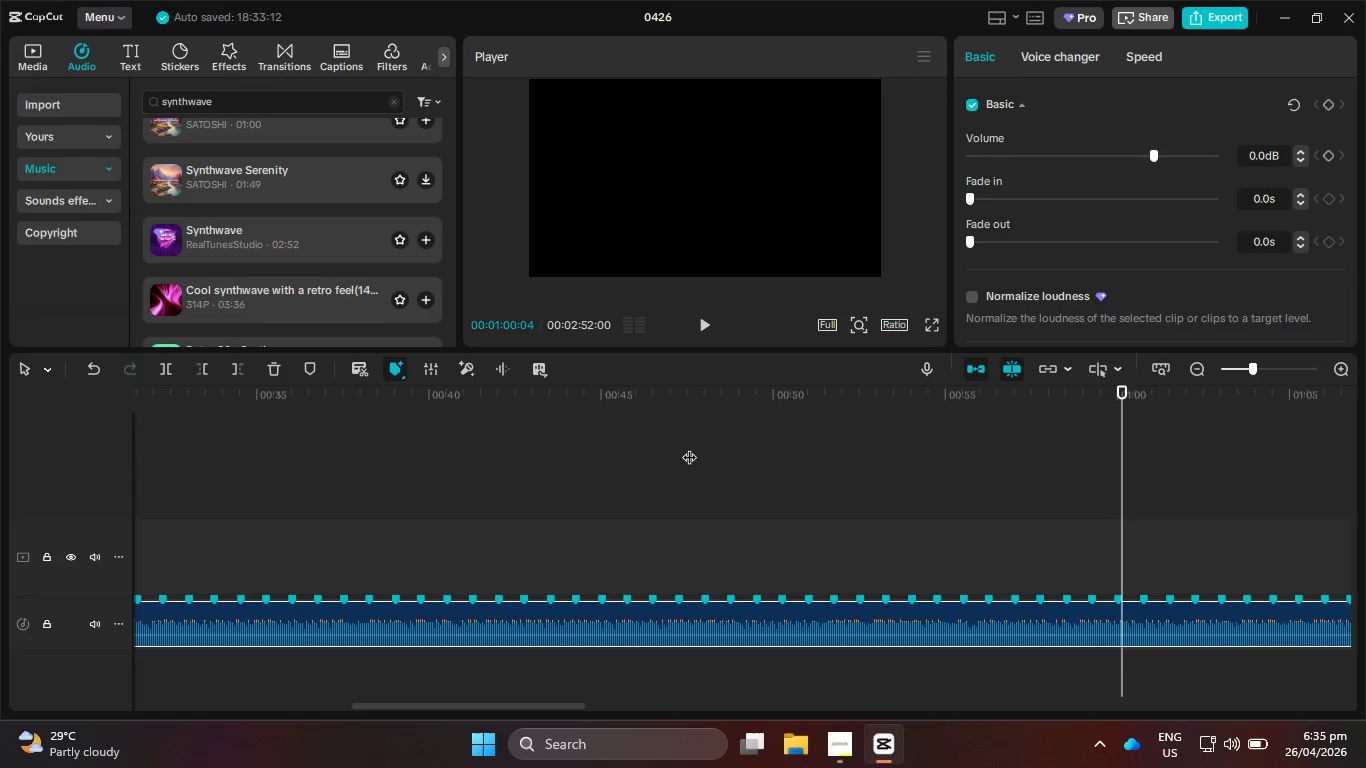 
key(ArrowLeft)
 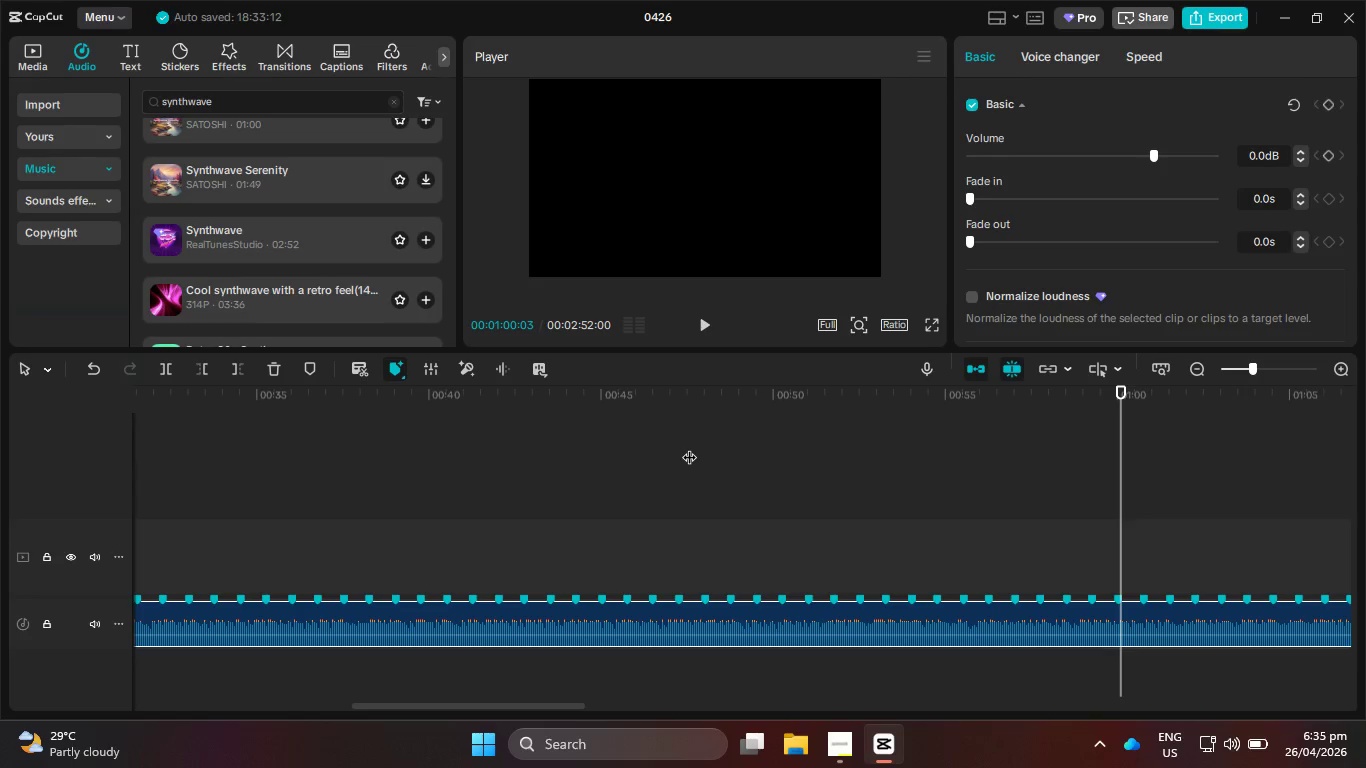 
key(ArrowLeft)
 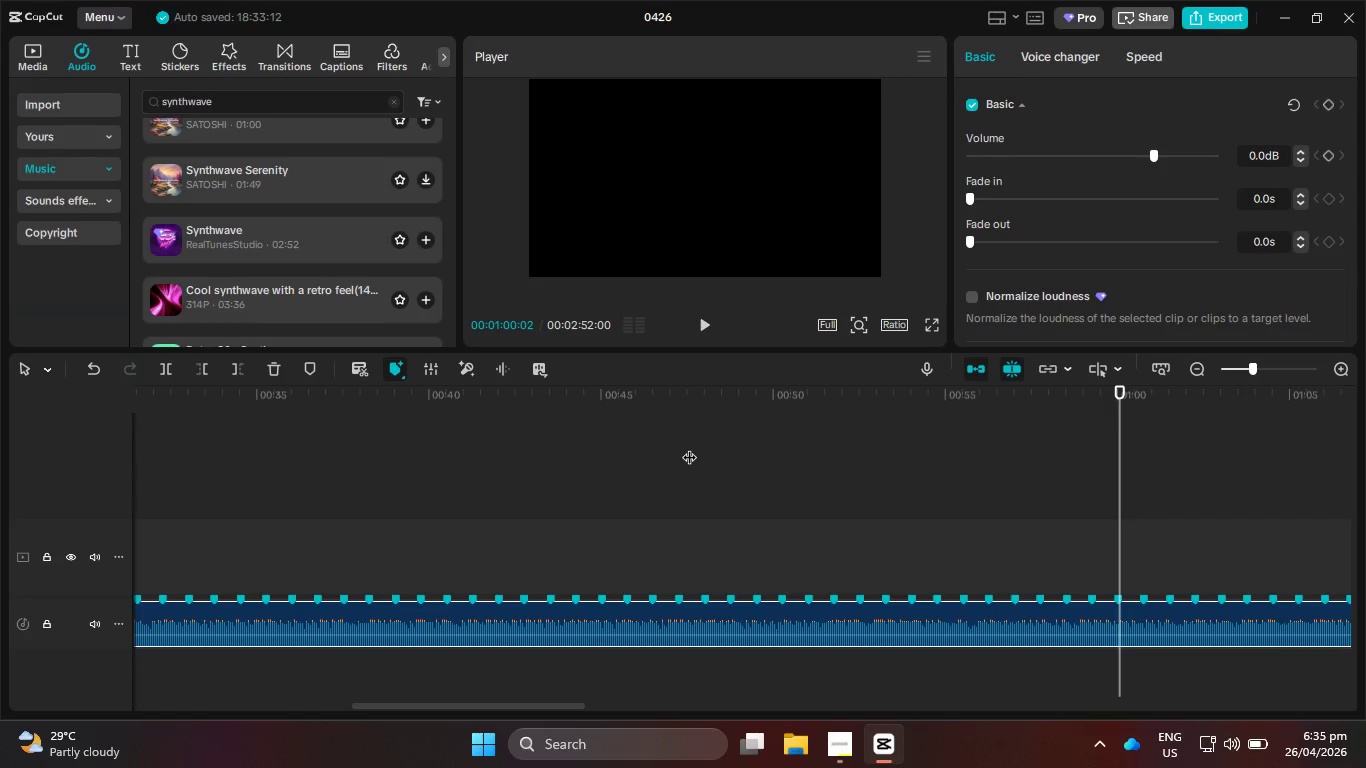 
key(ArrowLeft)